 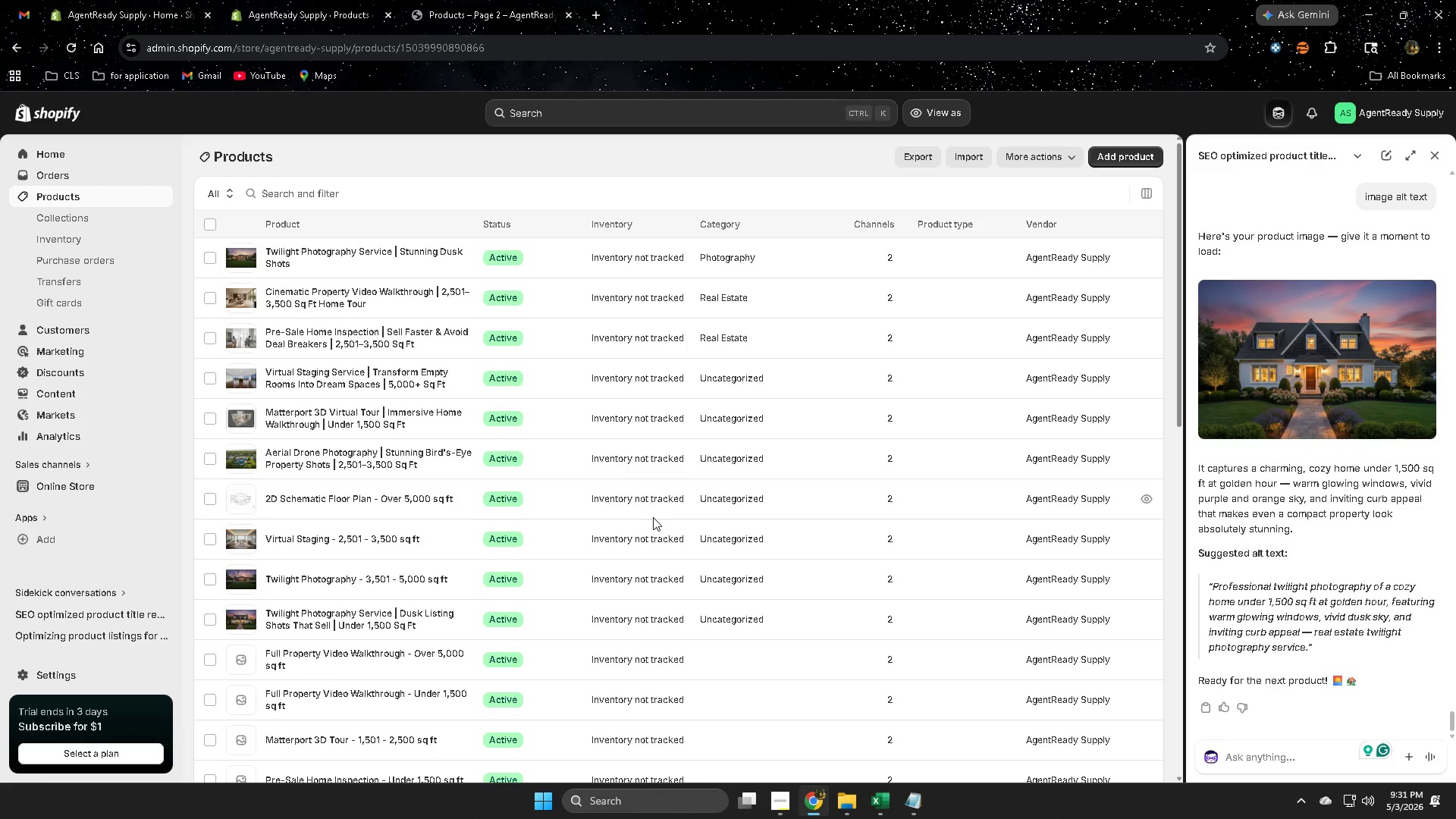 
left_click([1269, 761])
 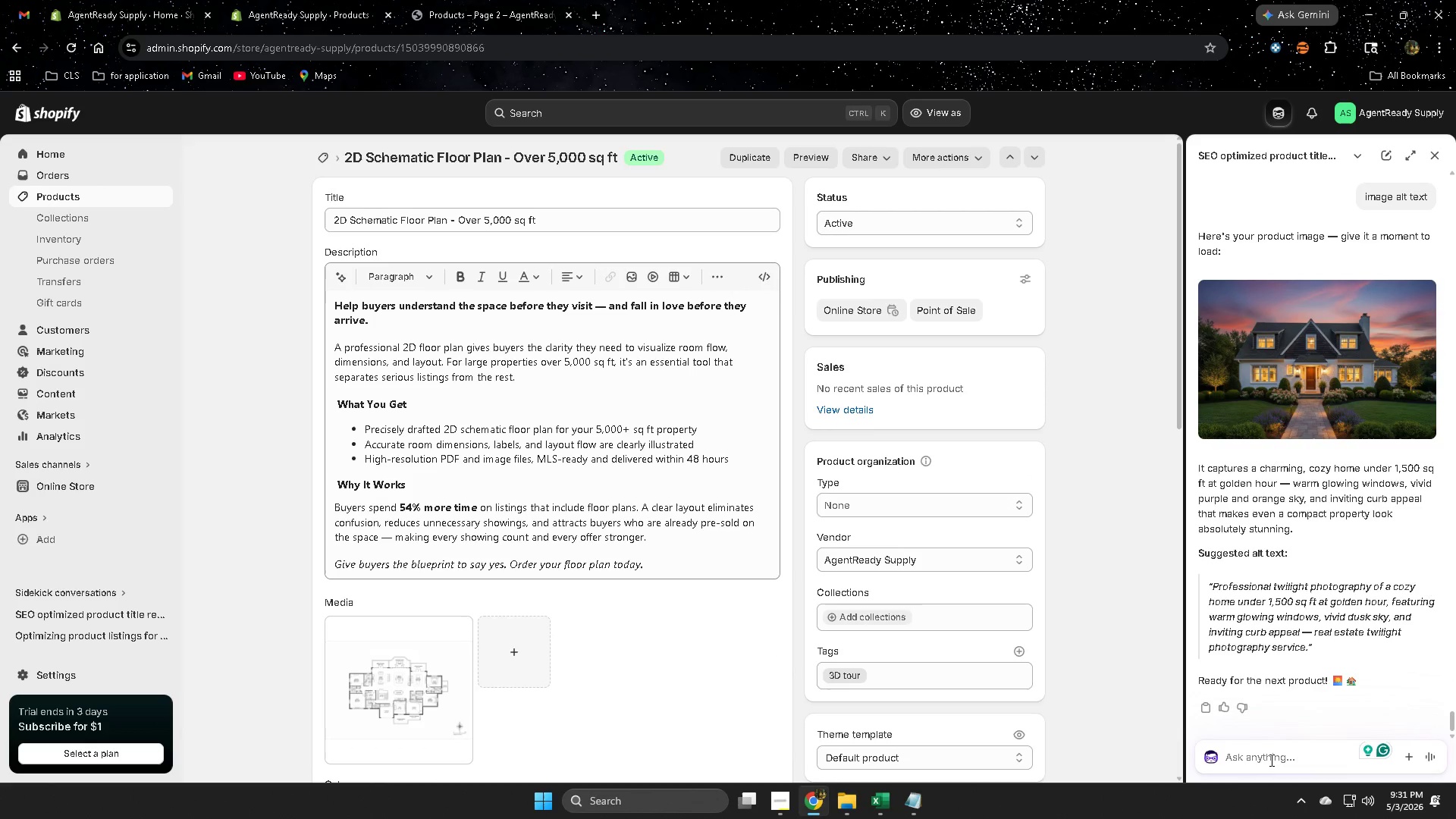 
type(set h)
key(Backspace)
key(Backspace)
key(Backspace)
key(Backspace)
key(Backspace)
type(gance )
key(Backspace)
key(Backspace)
key(Backspace)
key(Backspace)
key(Backspace)
key(Backspace)
type(cgh)
key(Backspace)
key(Backspace)
type(g)
key(Backspace)
type(hange the title aa )
key(Backspace)
key(Backspace)
key(Backspace)
type(s same beof)
key(Backspace)
key(Backspace)
key(Backspace)
key(Backspace)
type(as the others)
 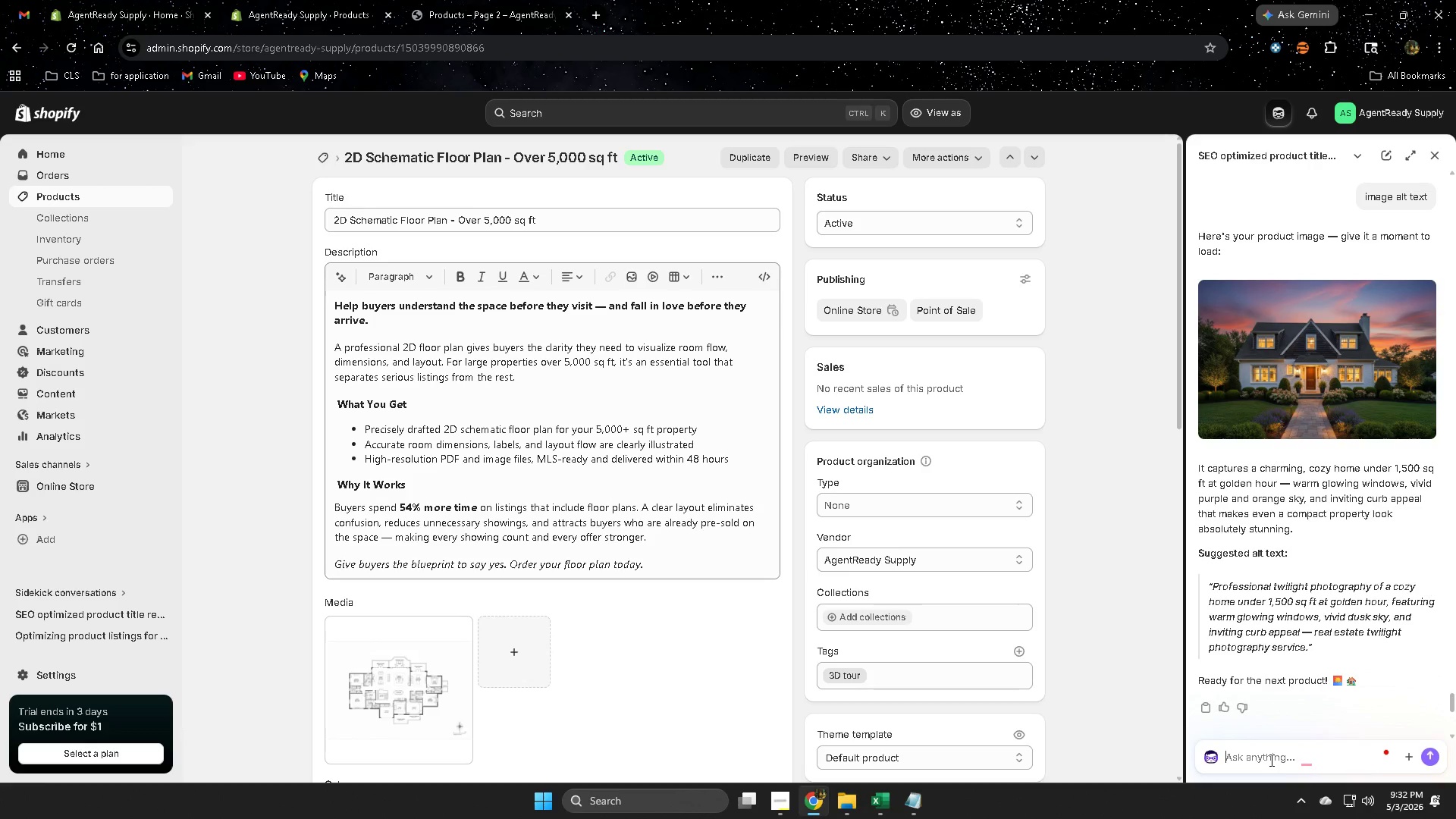 
key(Enter)
 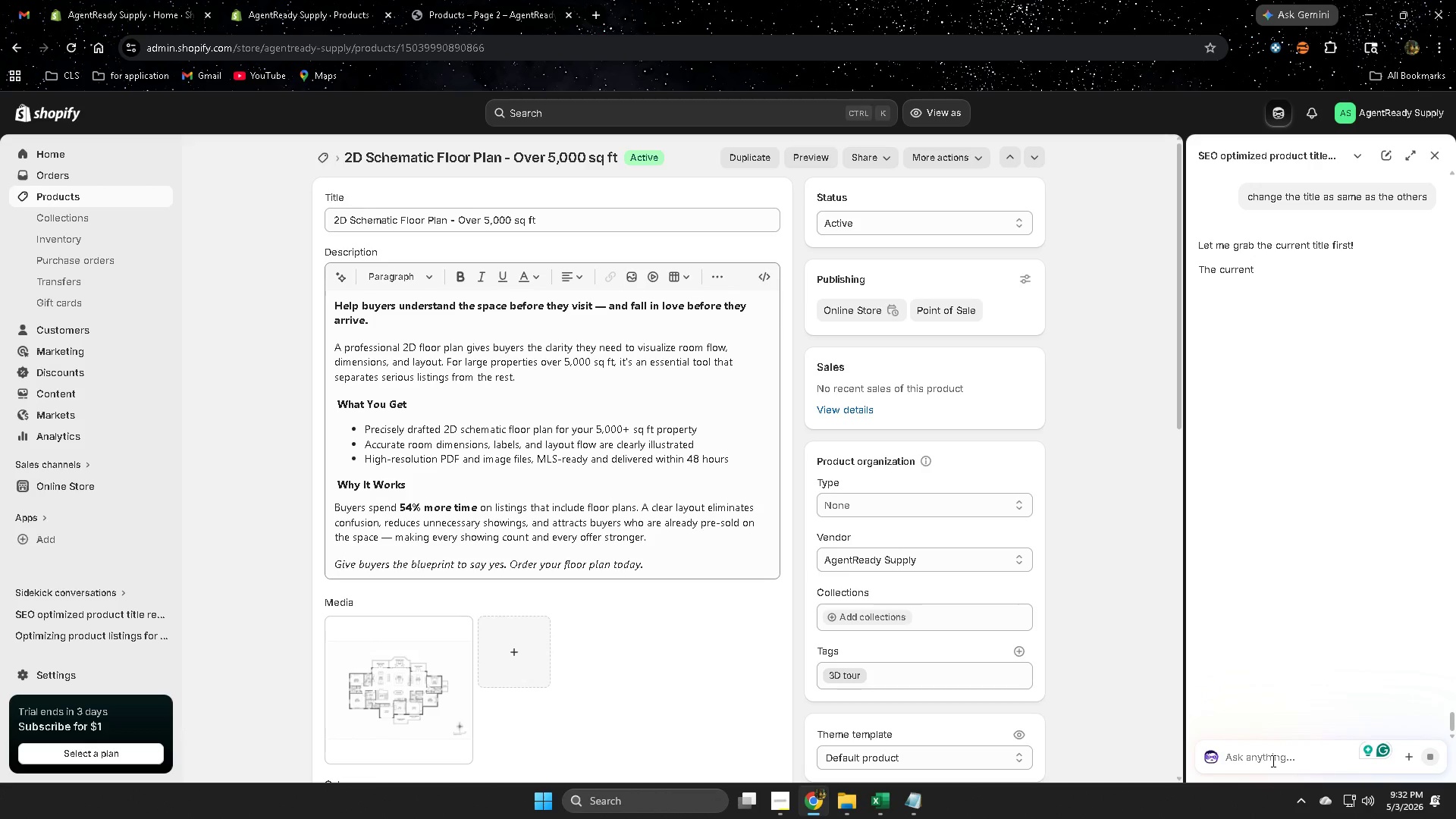 
wait(13.12)
 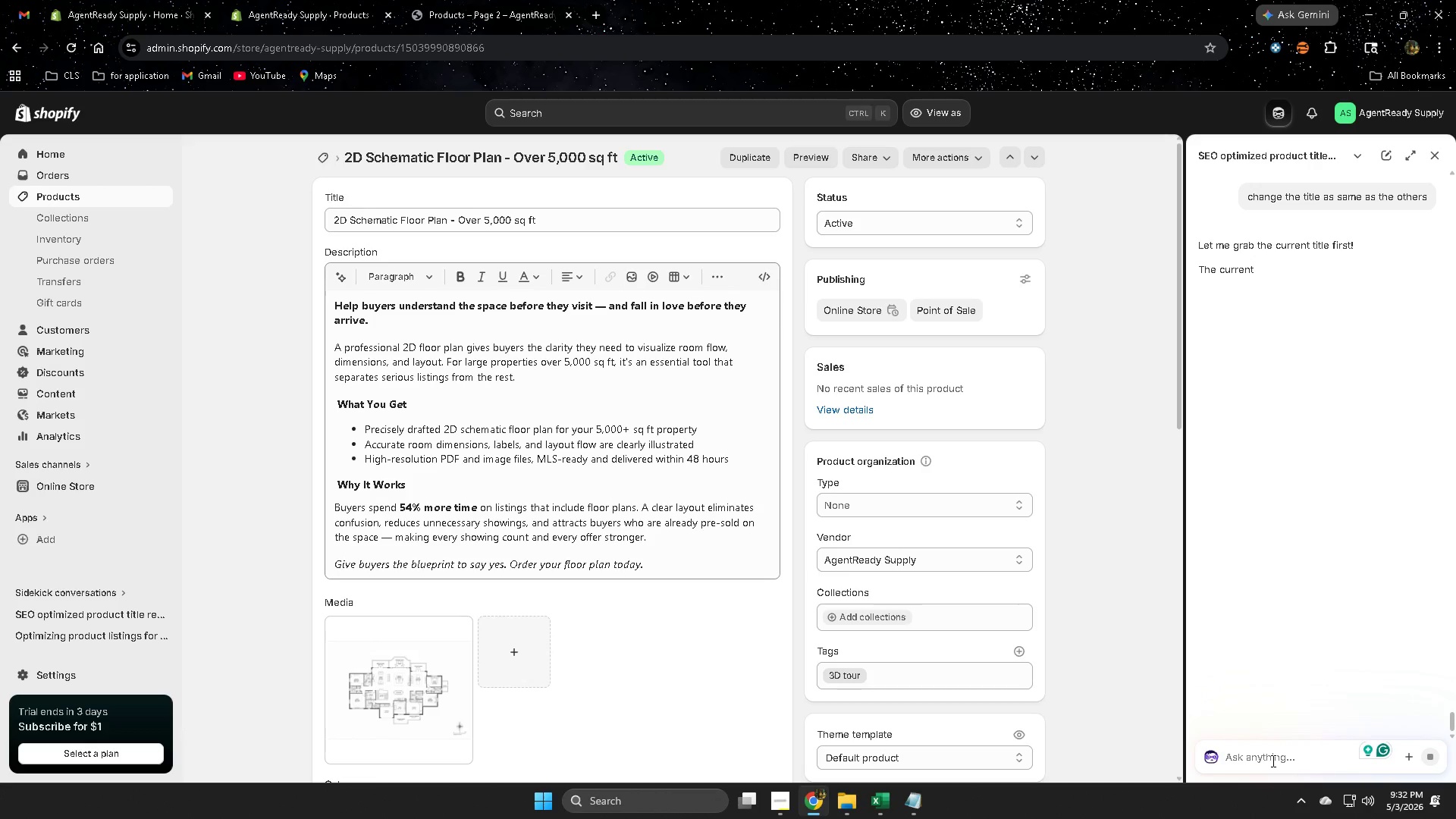 
scroll: coordinate [604, 529], scroll_direction: down, amount: 7.0
 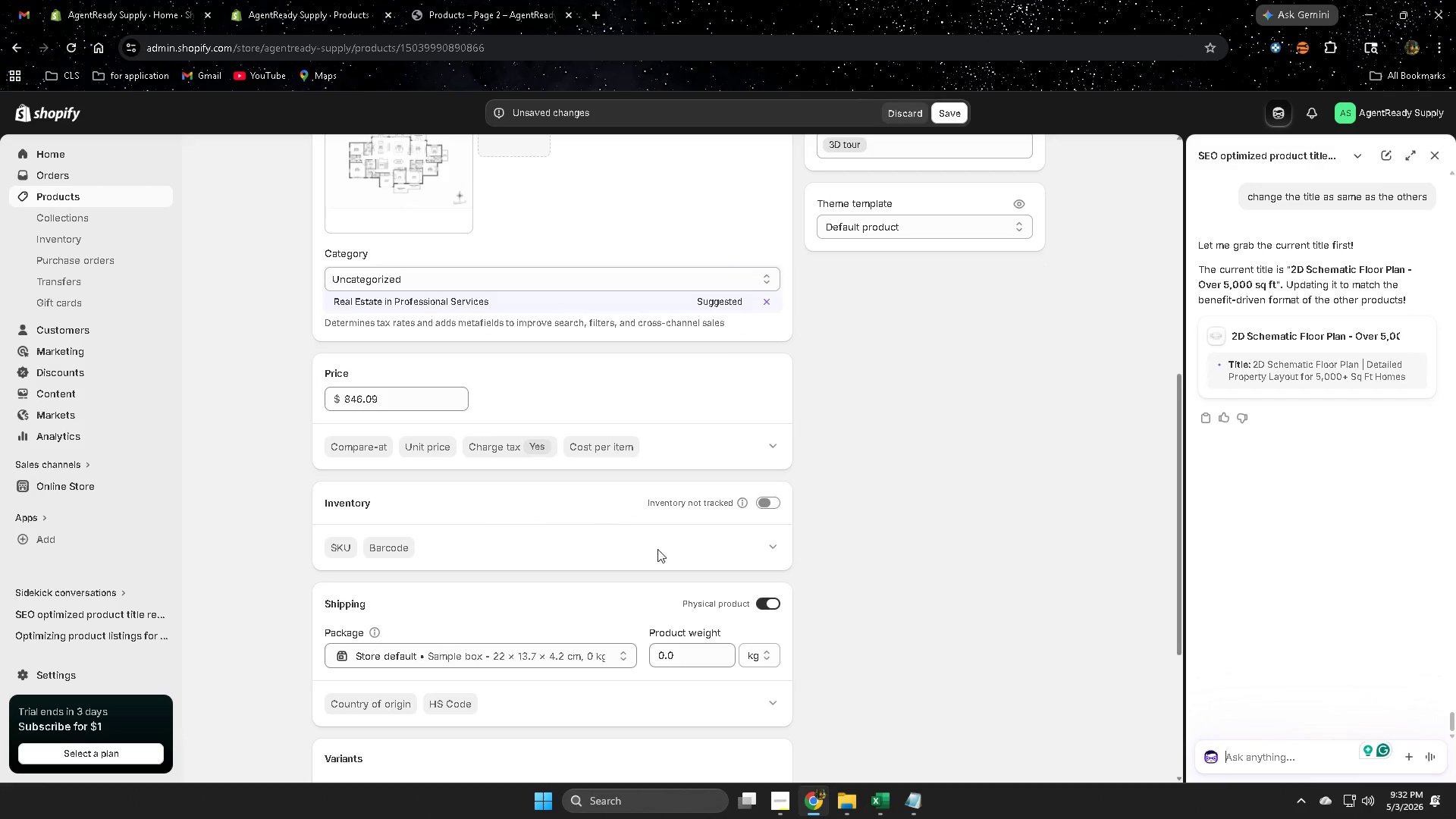 
scroll: coordinate [678, 551], scroll_direction: up, amount: 3.0
 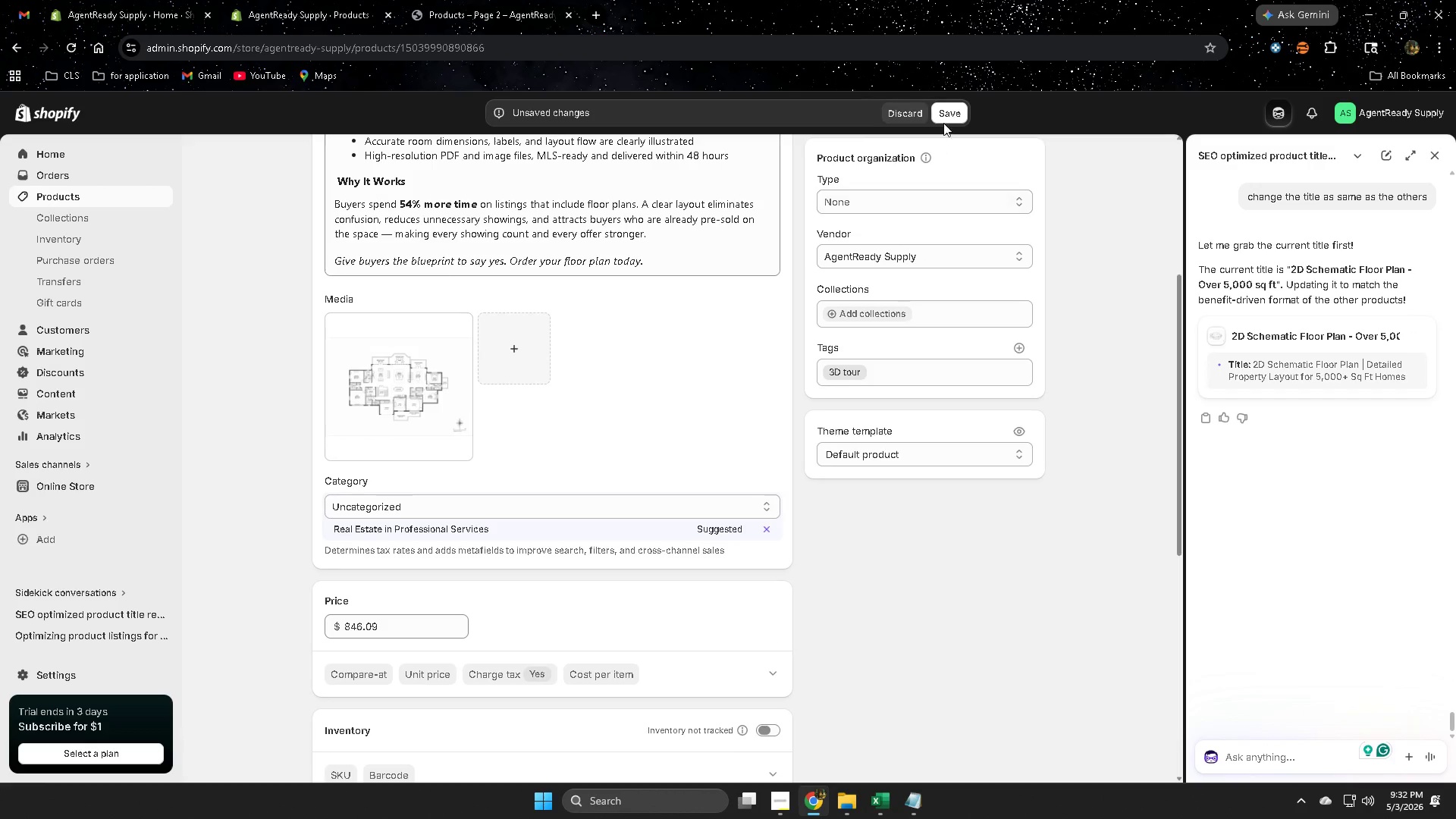 
left_click([946, 118])
 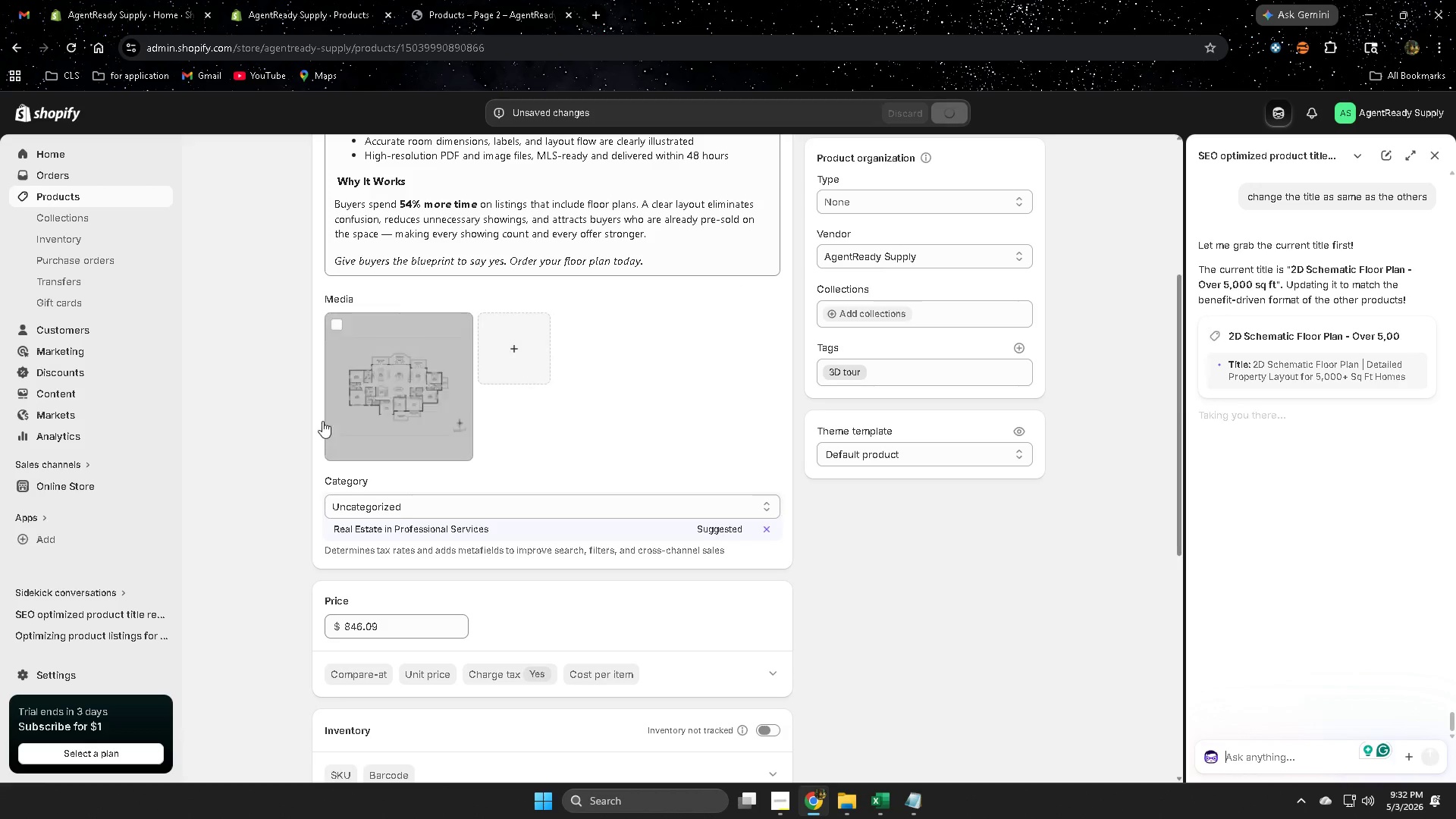 
left_click([67, 198])
 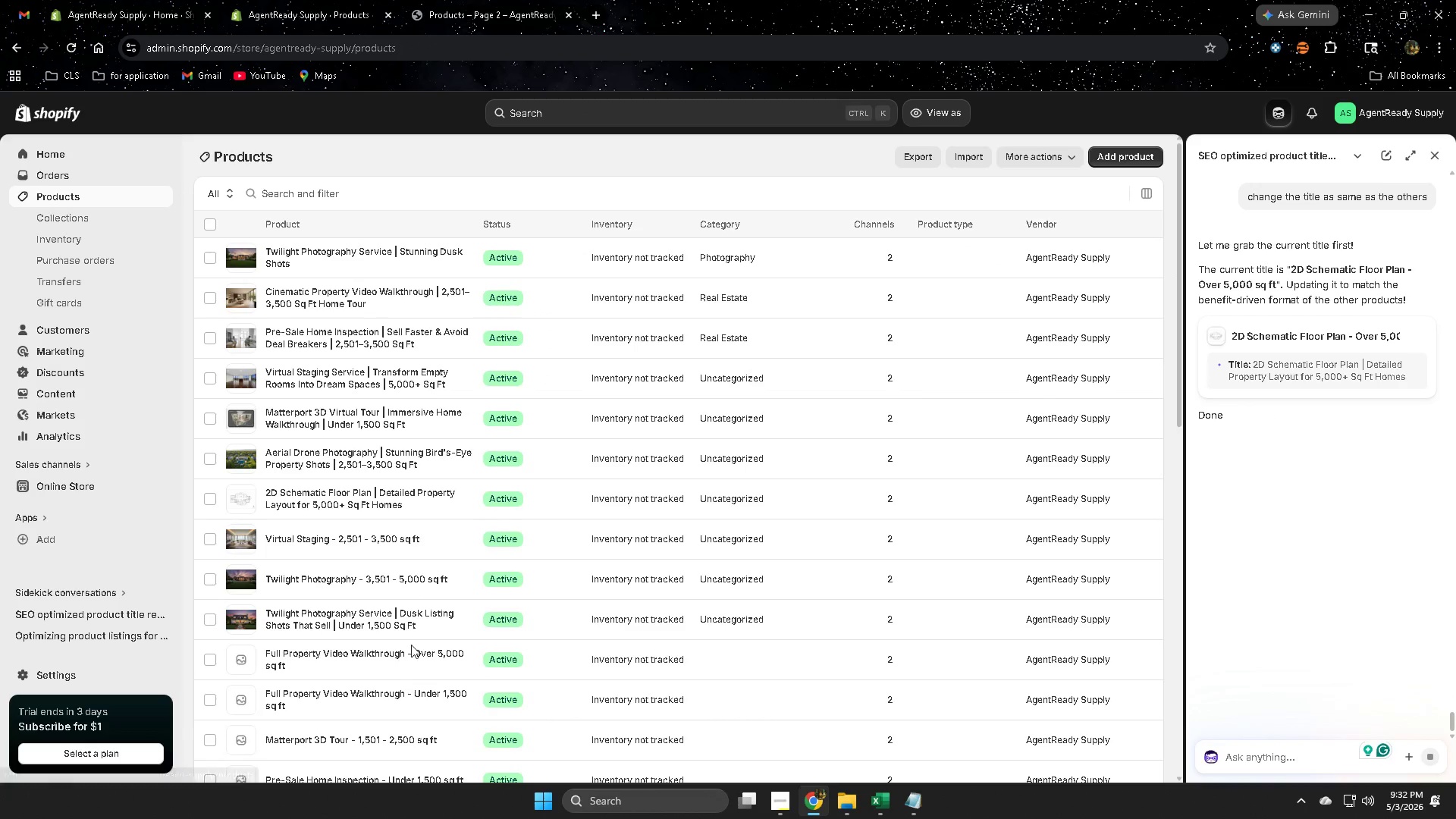 
left_click([460, 546])
 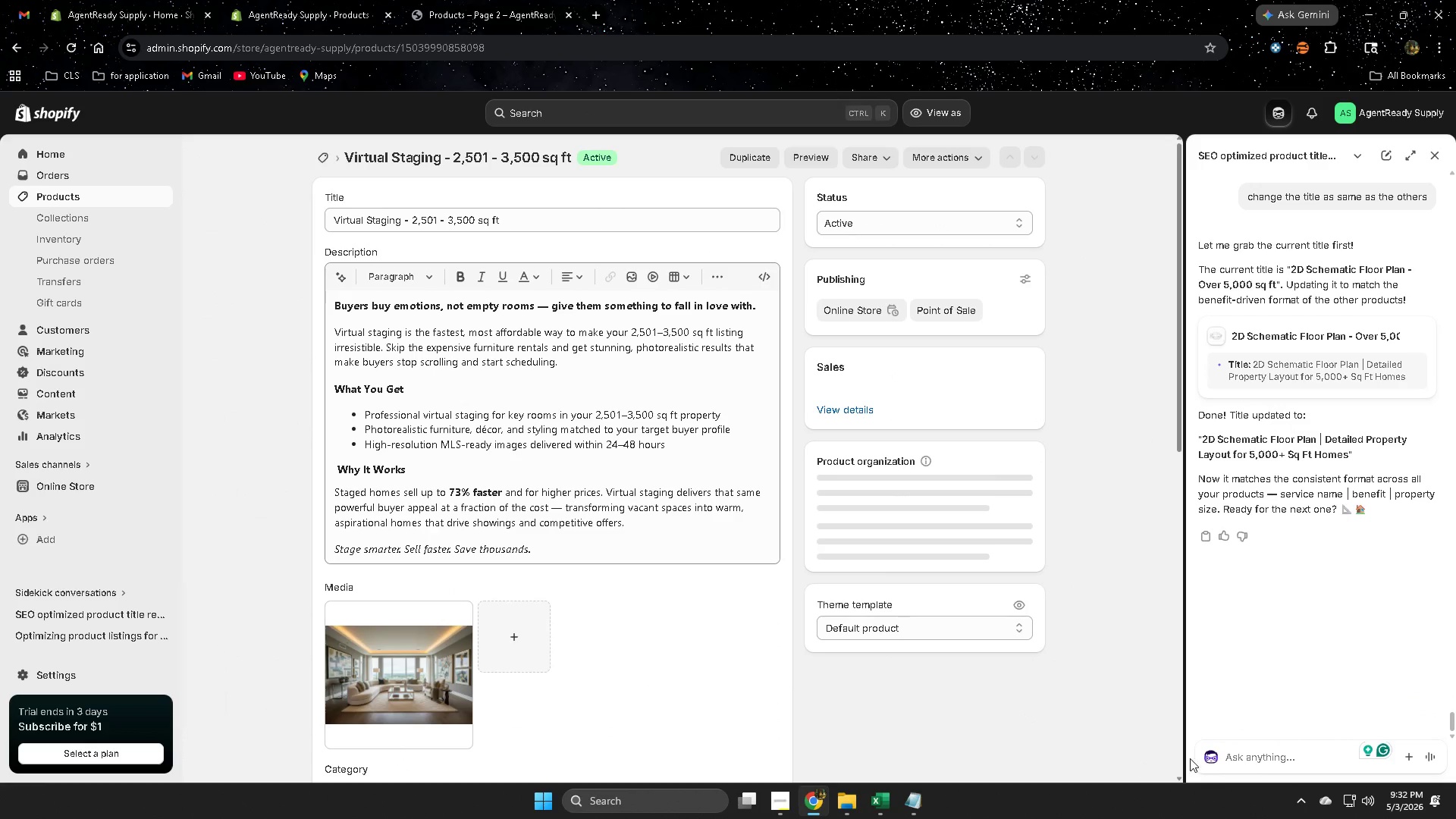 
left_click([1263, 755])
 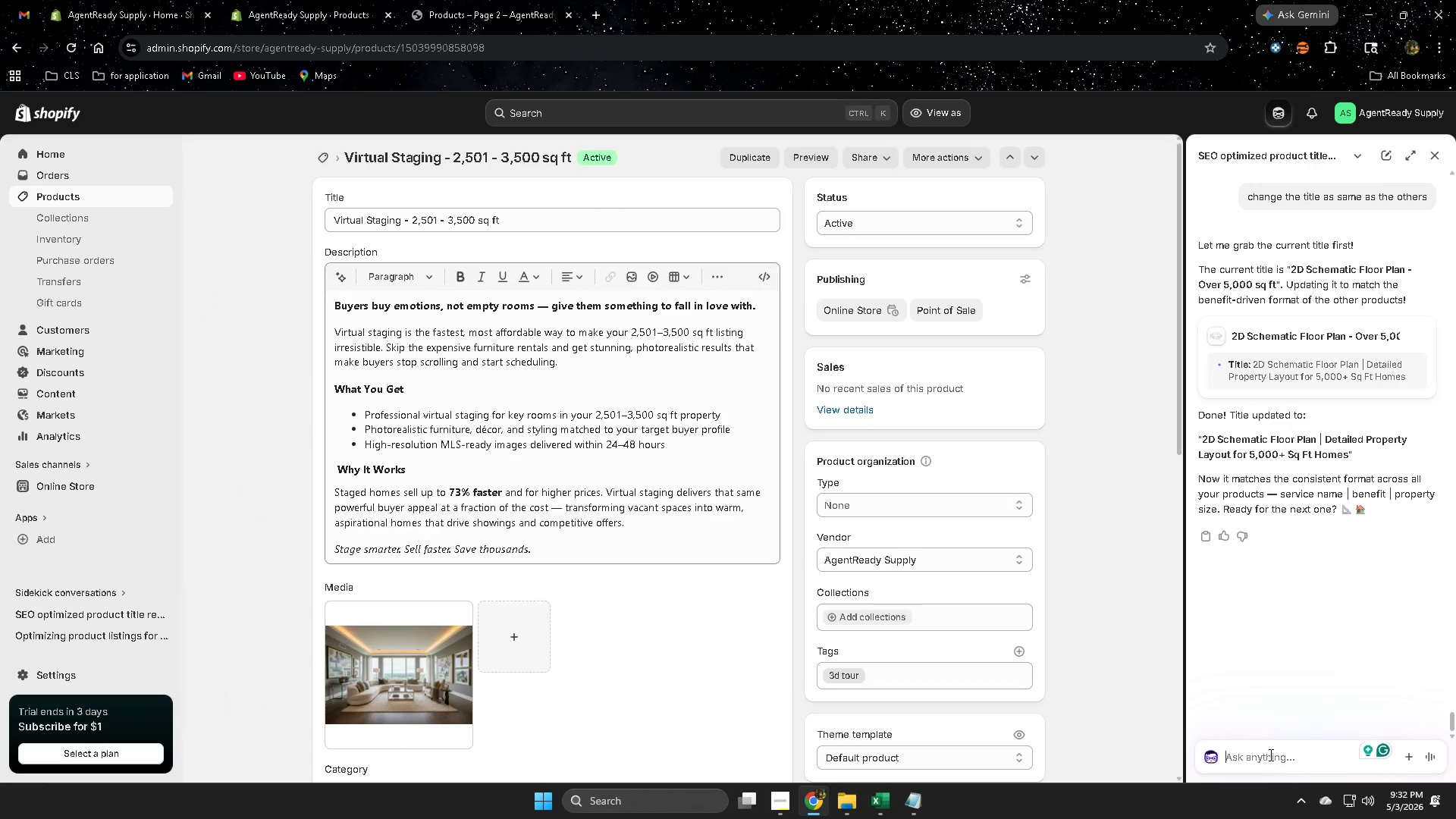 
type(next this)
 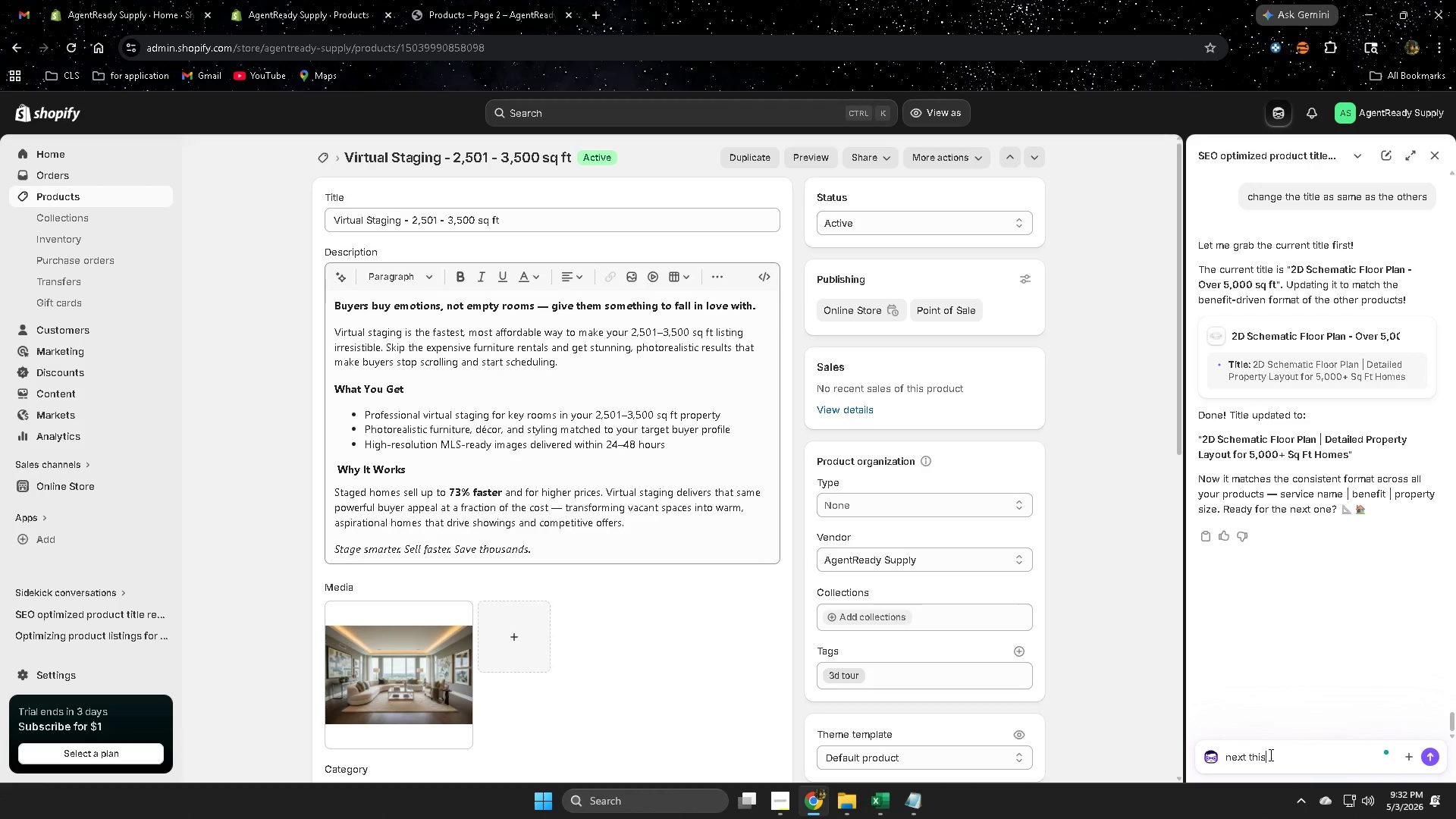 
key(Enter)
 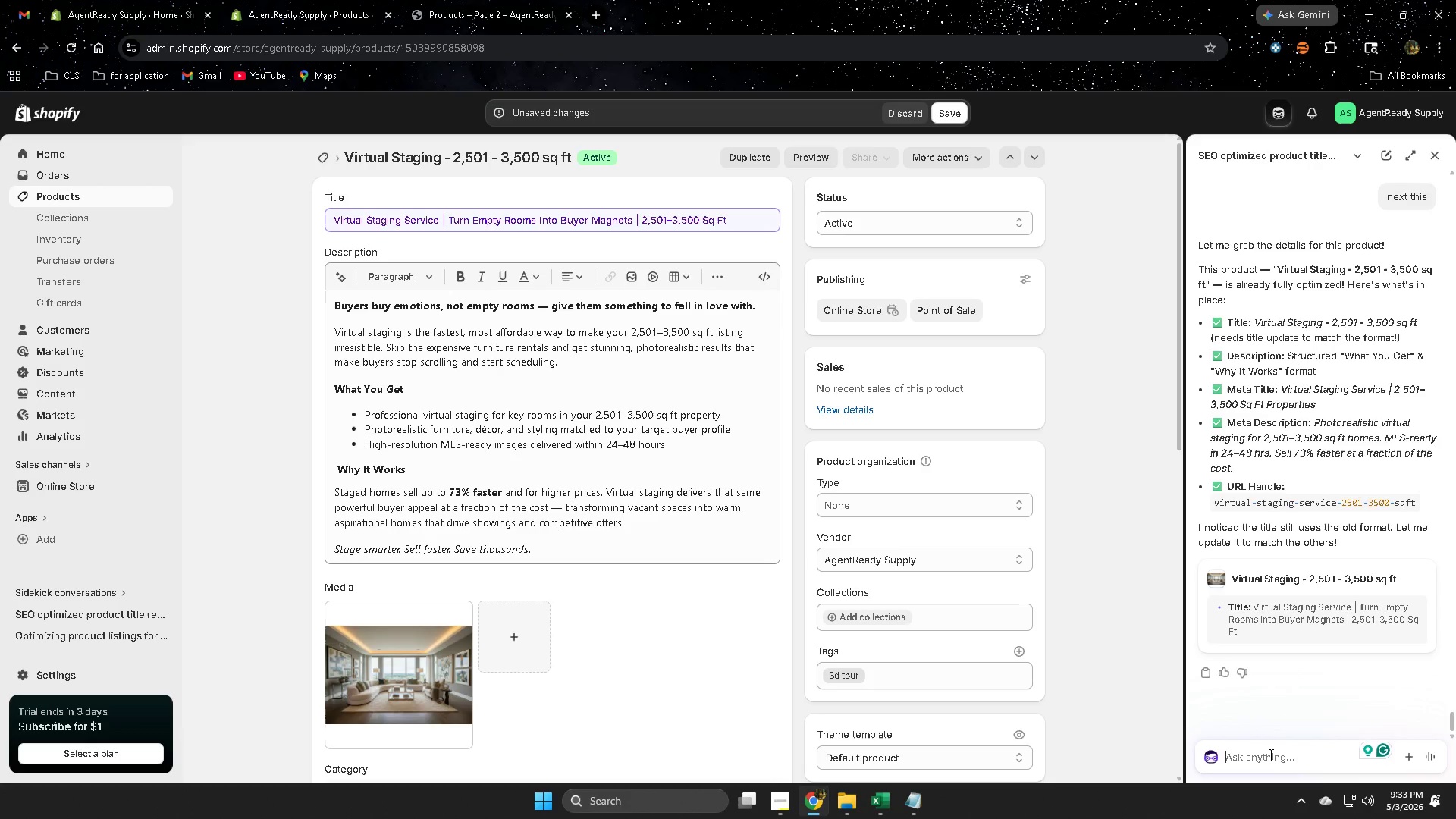 
wait(36.99)
 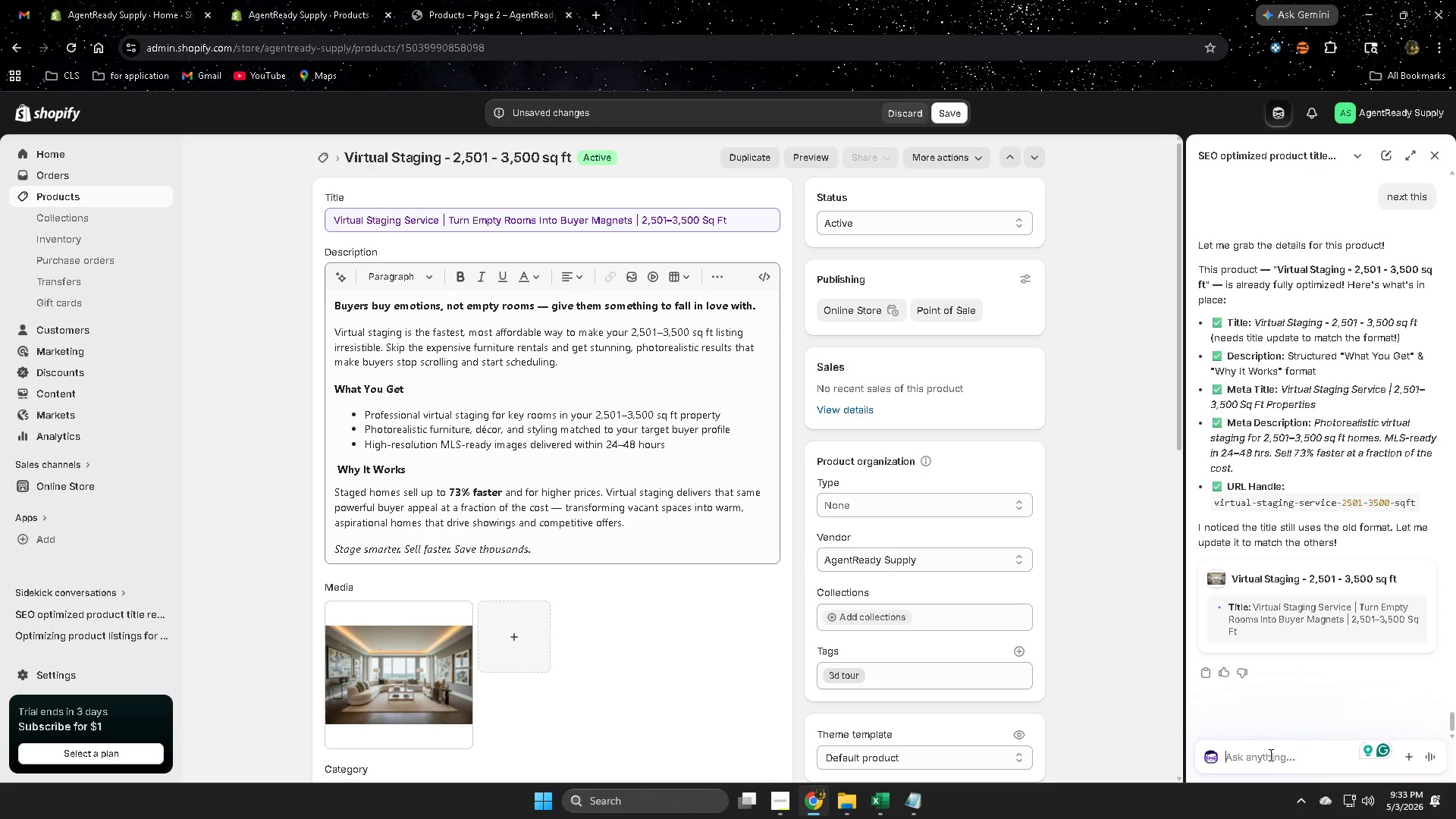 
left_click([398, 670])
 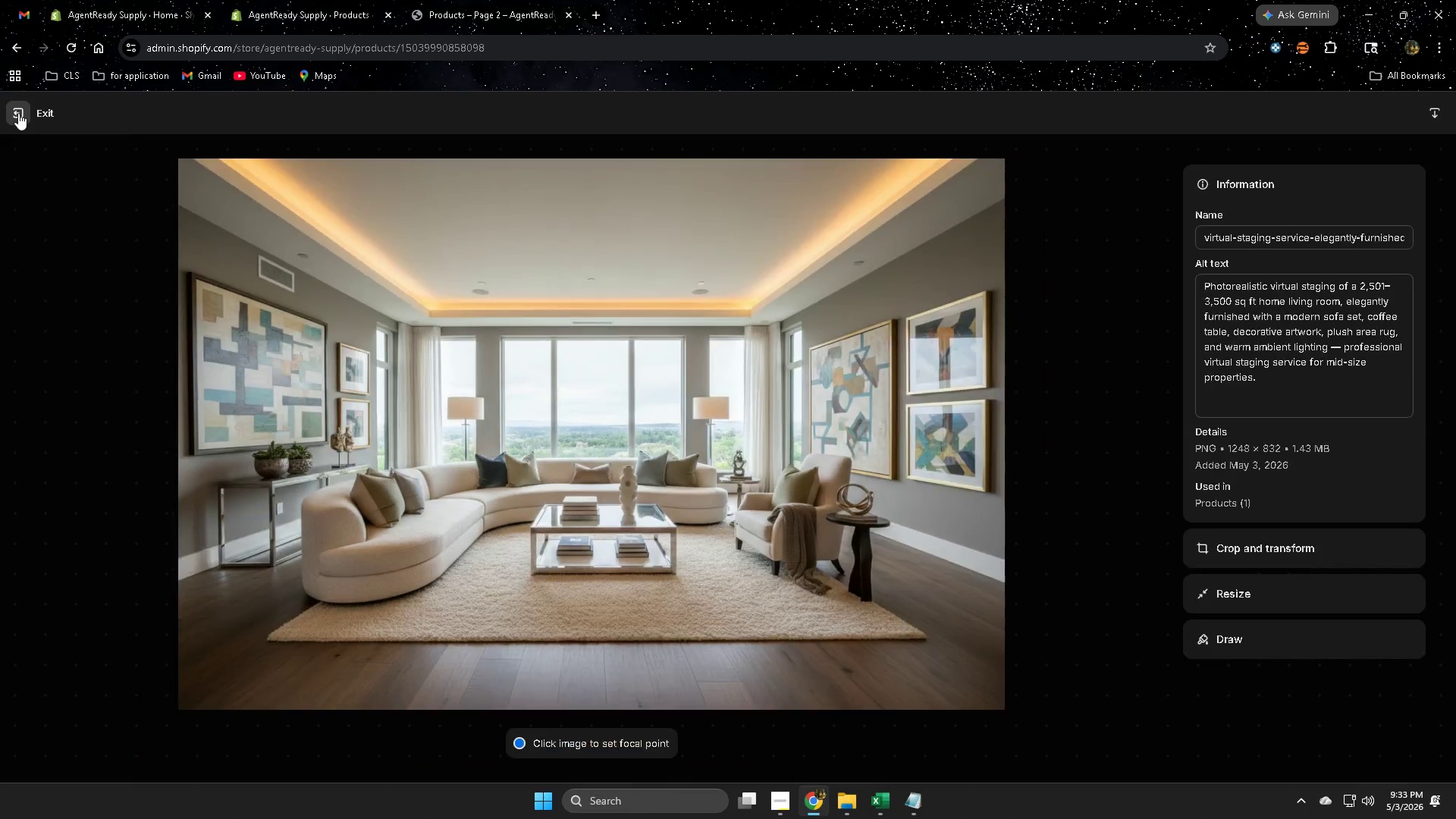 
left_click([18, 113])
 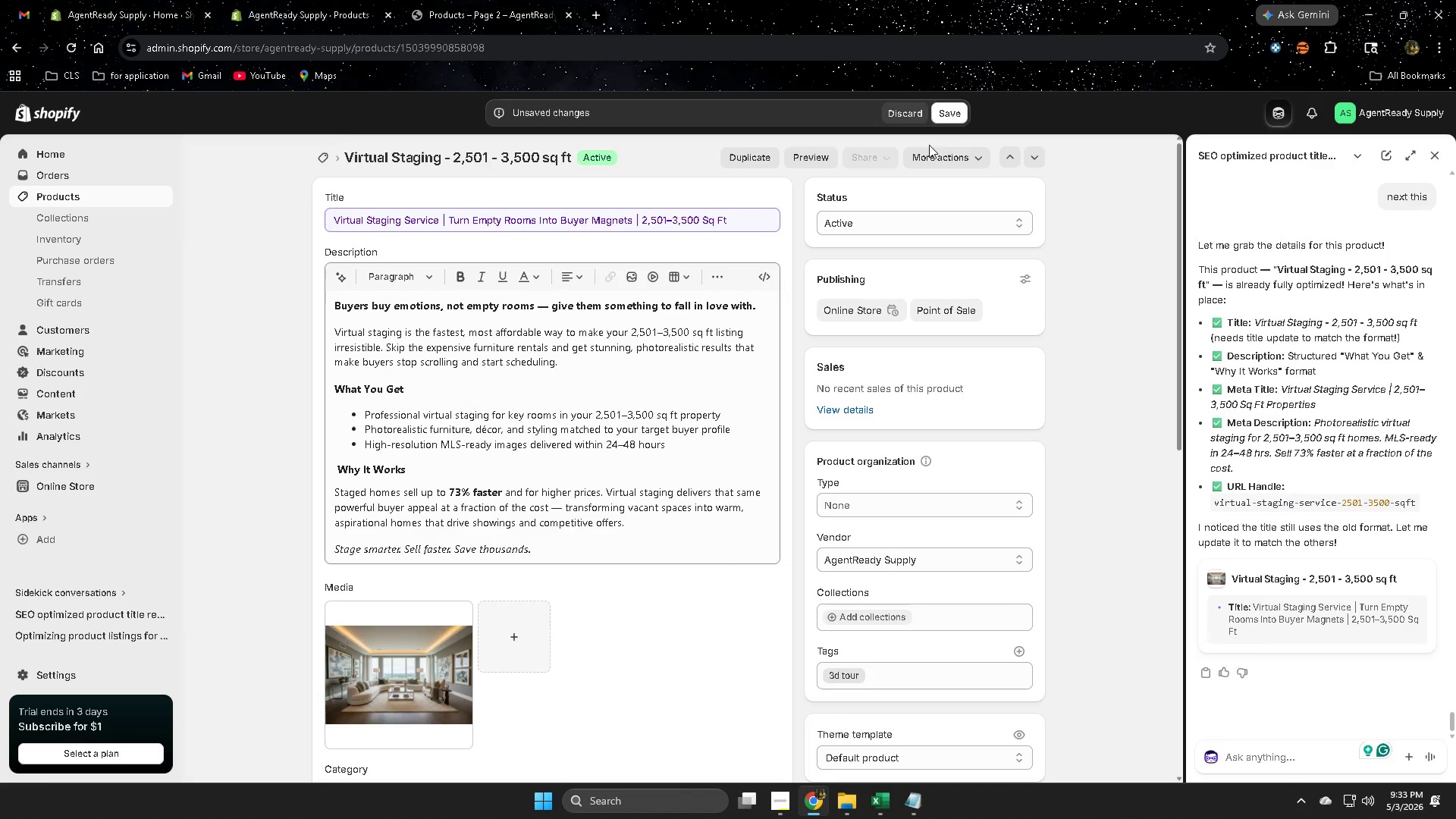 
left_click([957, 111])
 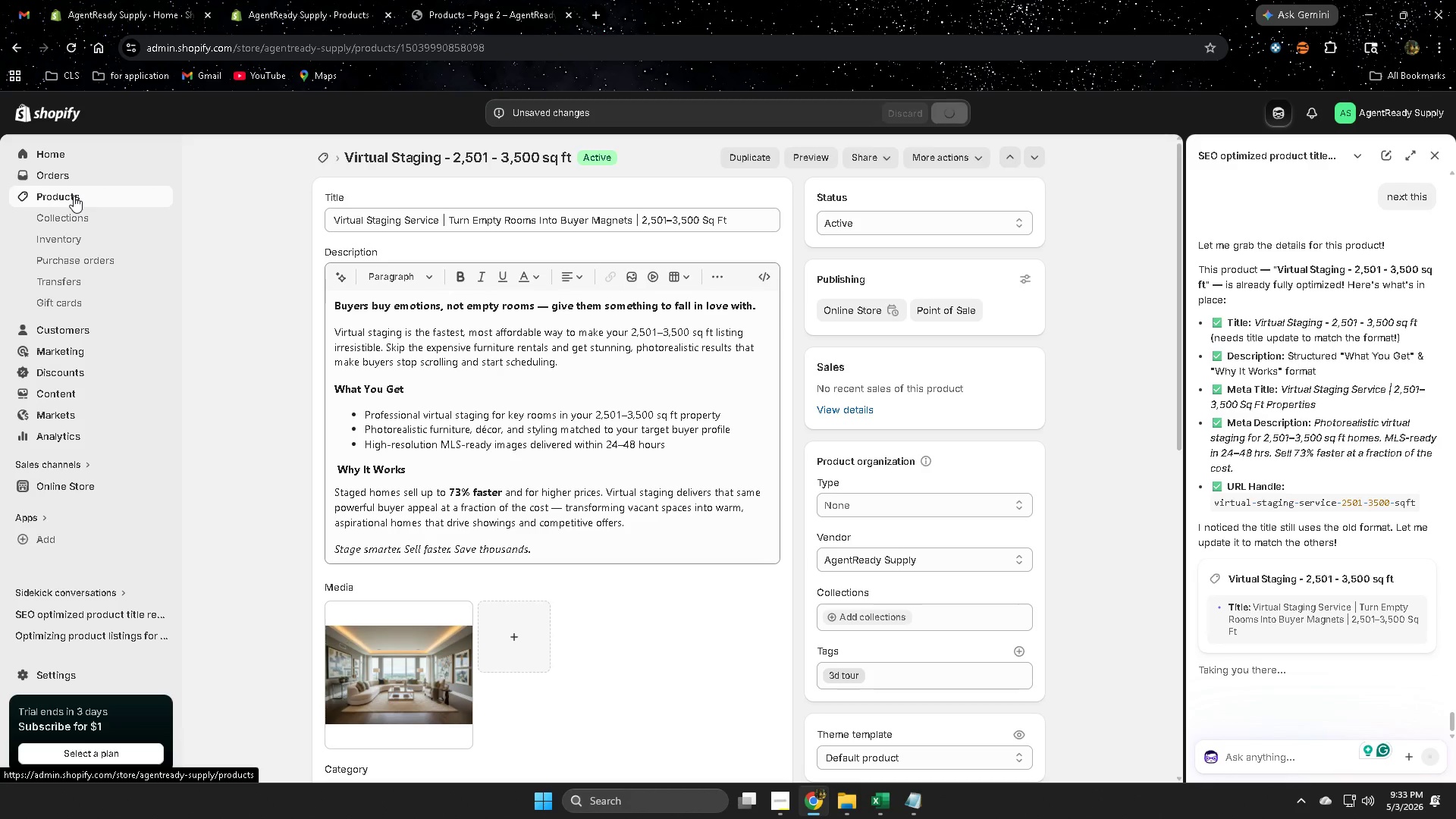 
left_click([74, 196])
 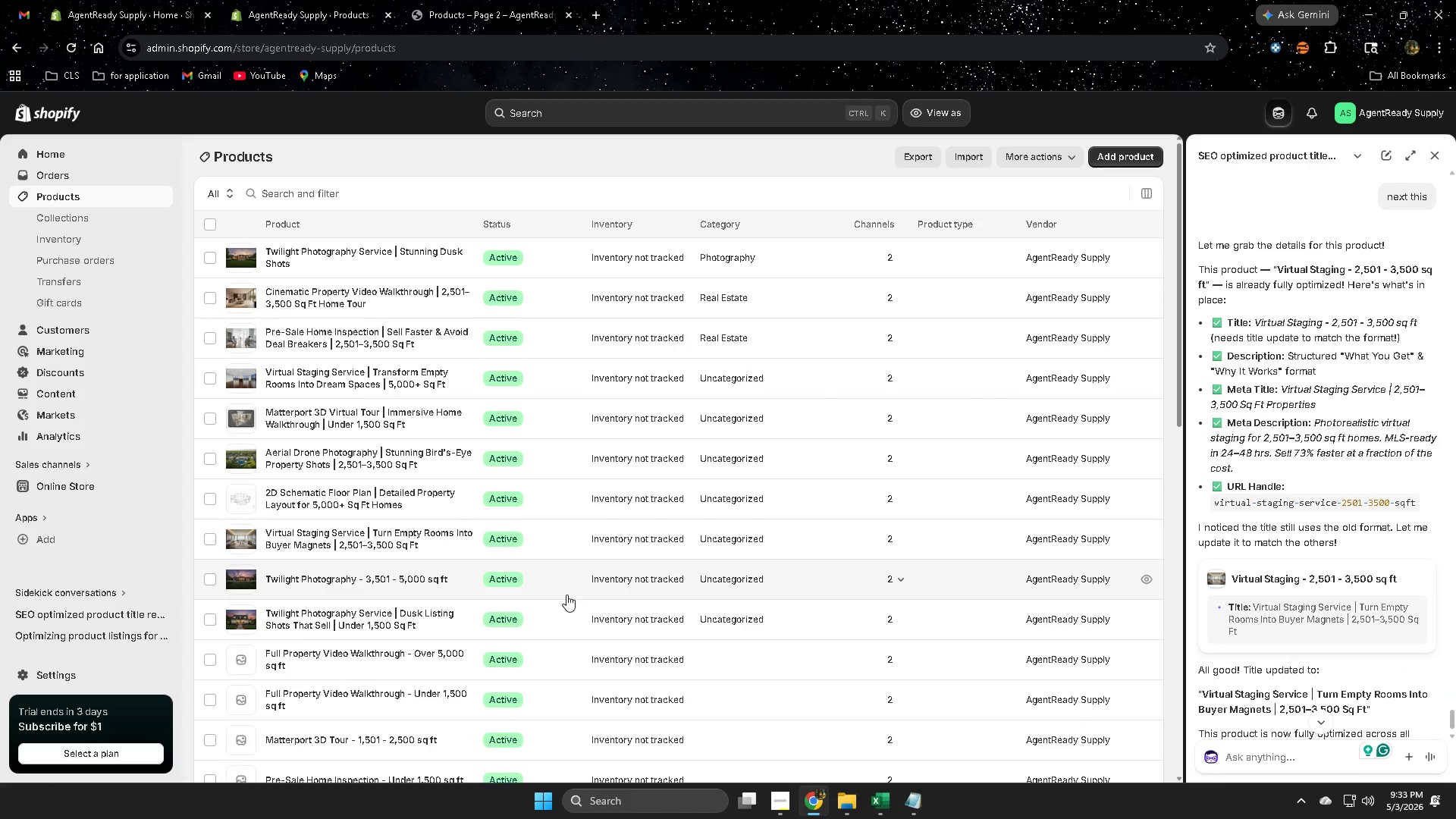 
wait(6.59)
 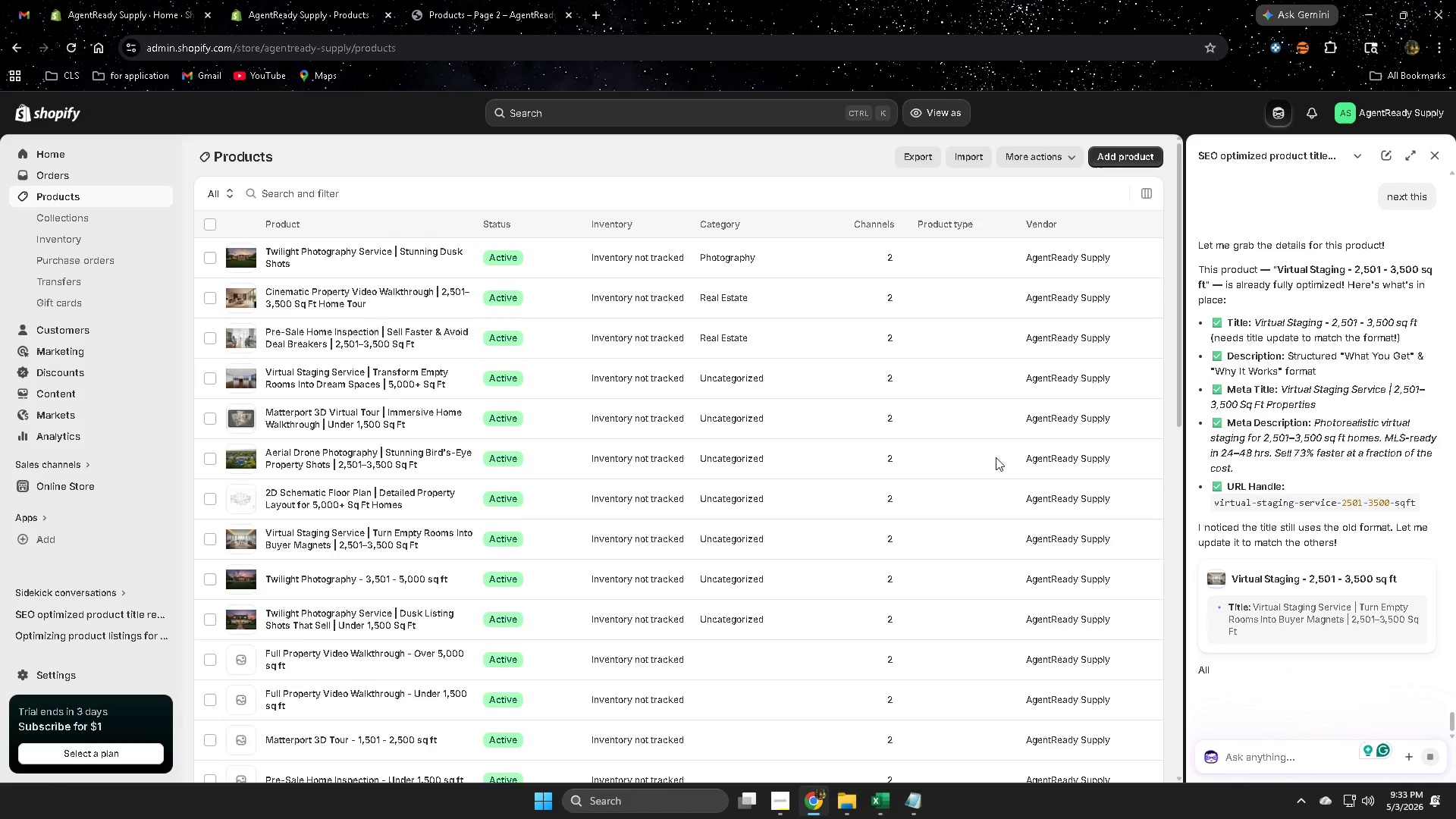 
left_click([460, 581])
 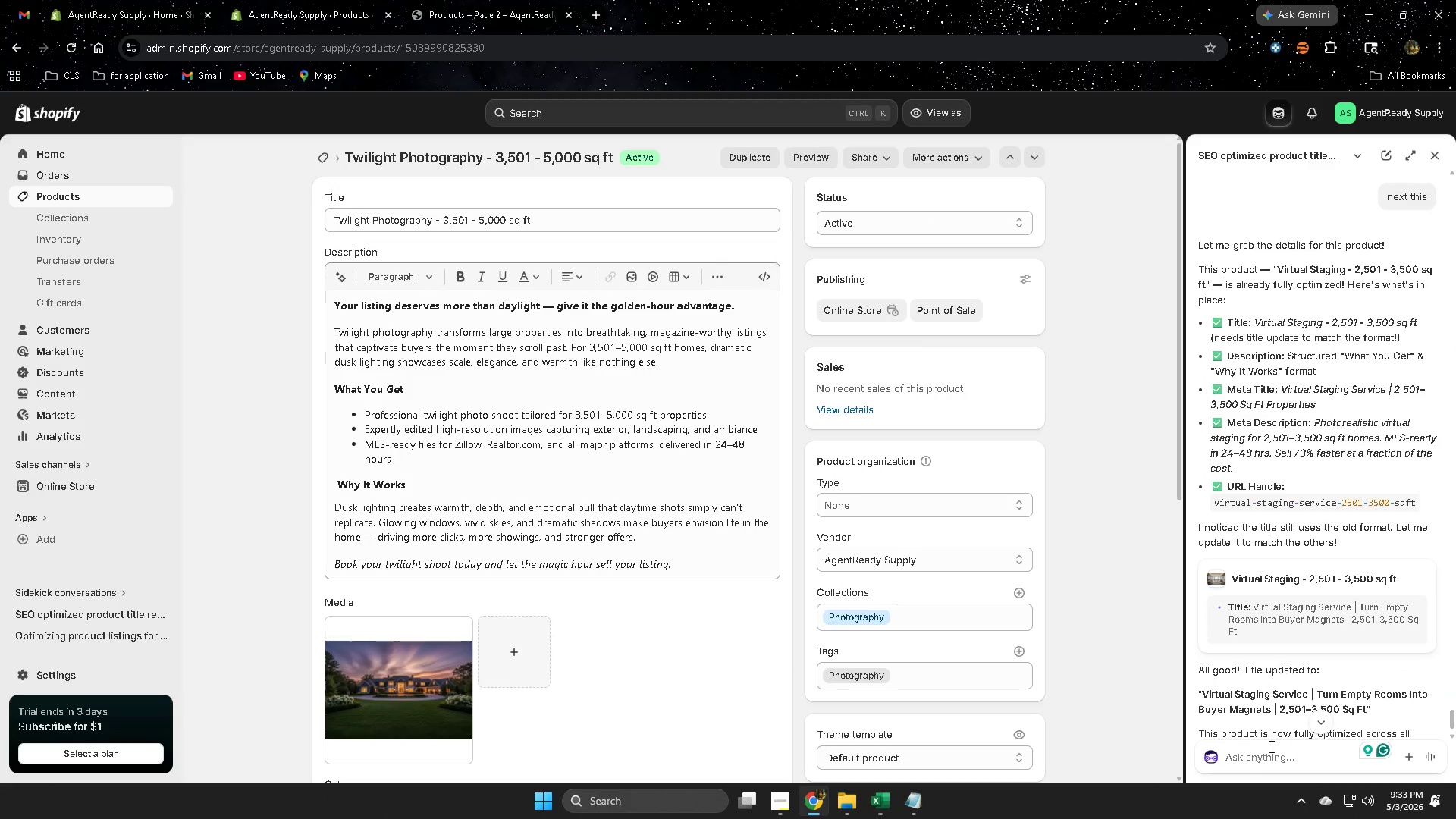 
type(next this )
 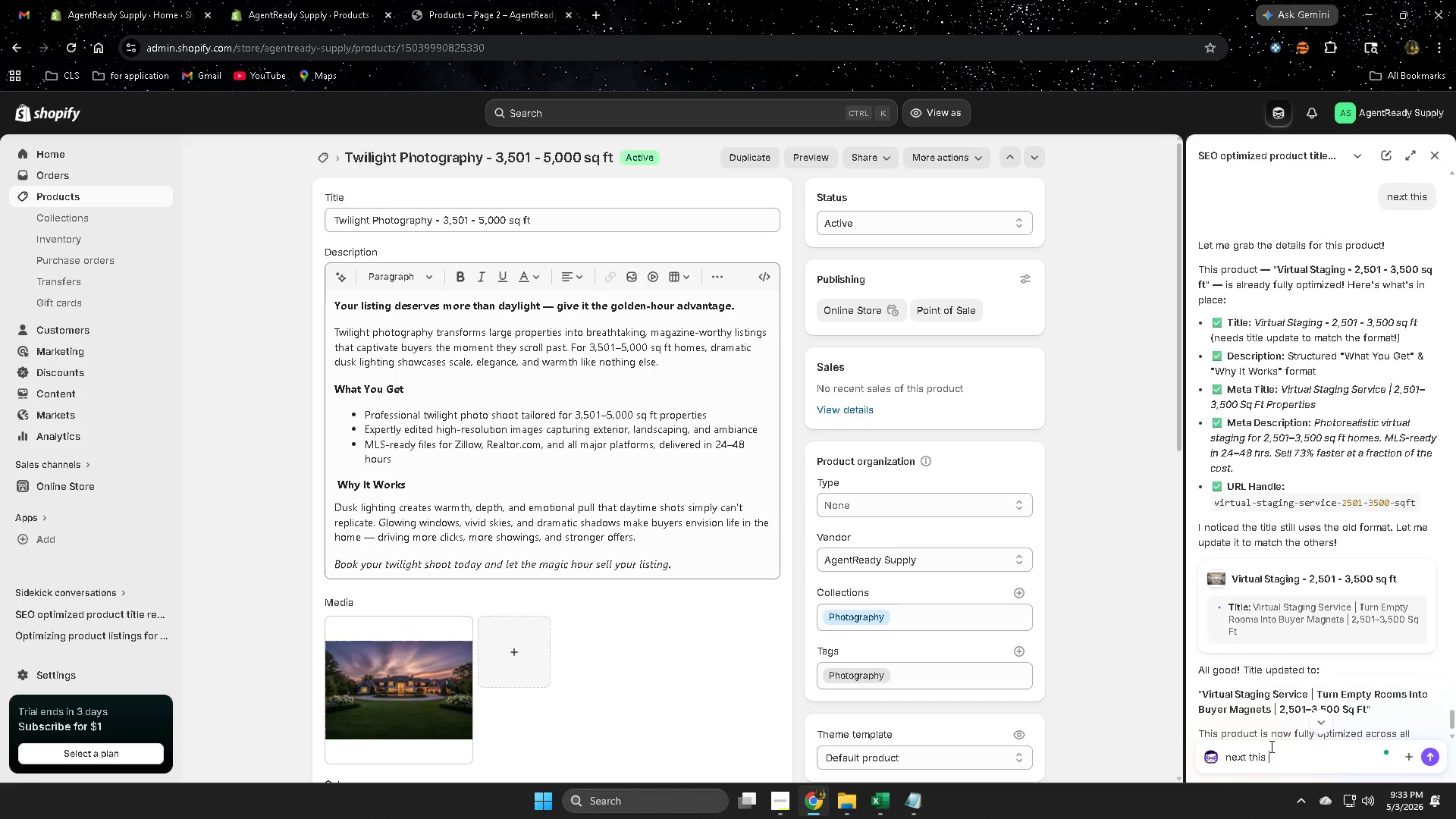 
key(Enter)
 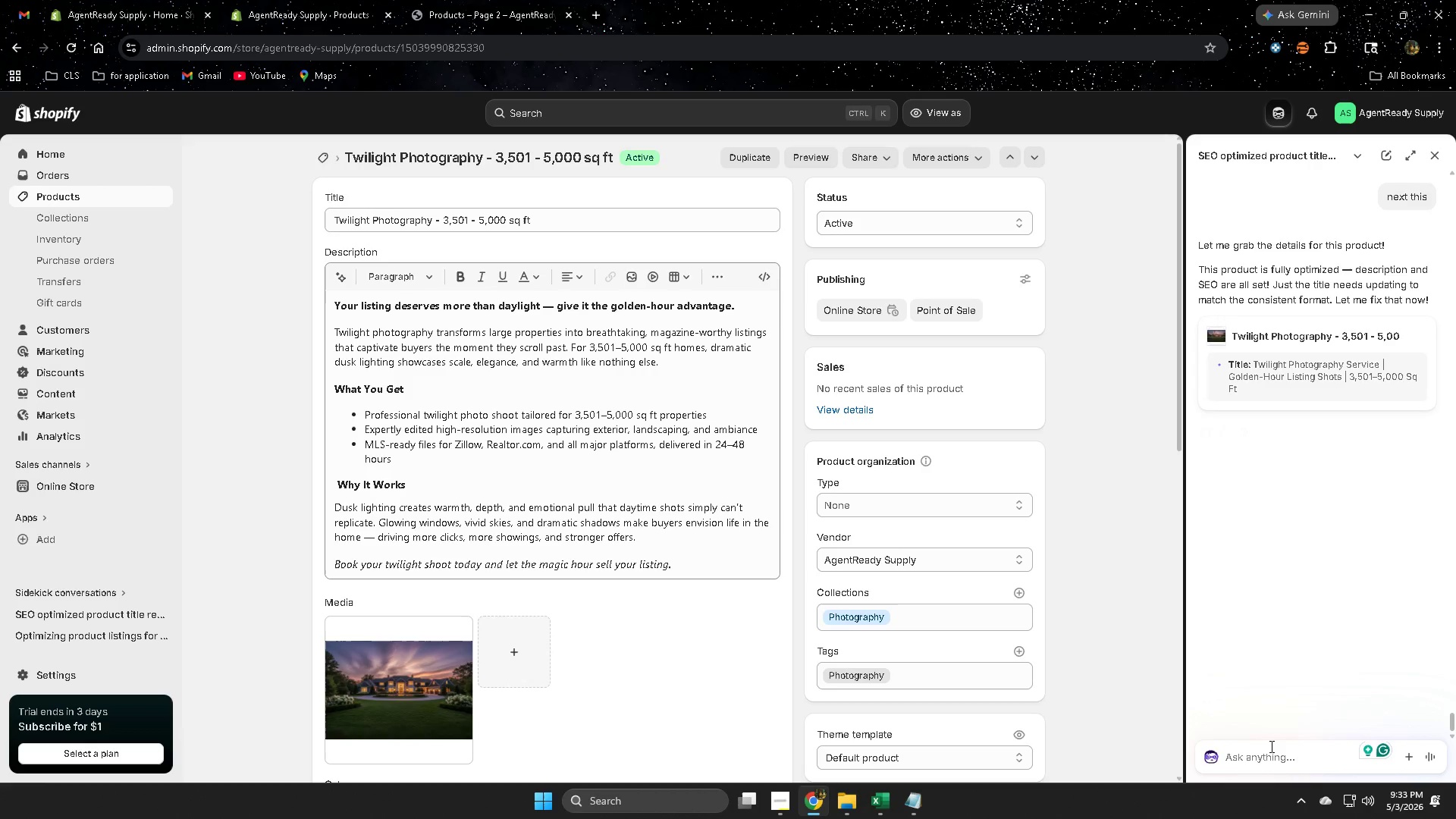 
wait(15.36)
 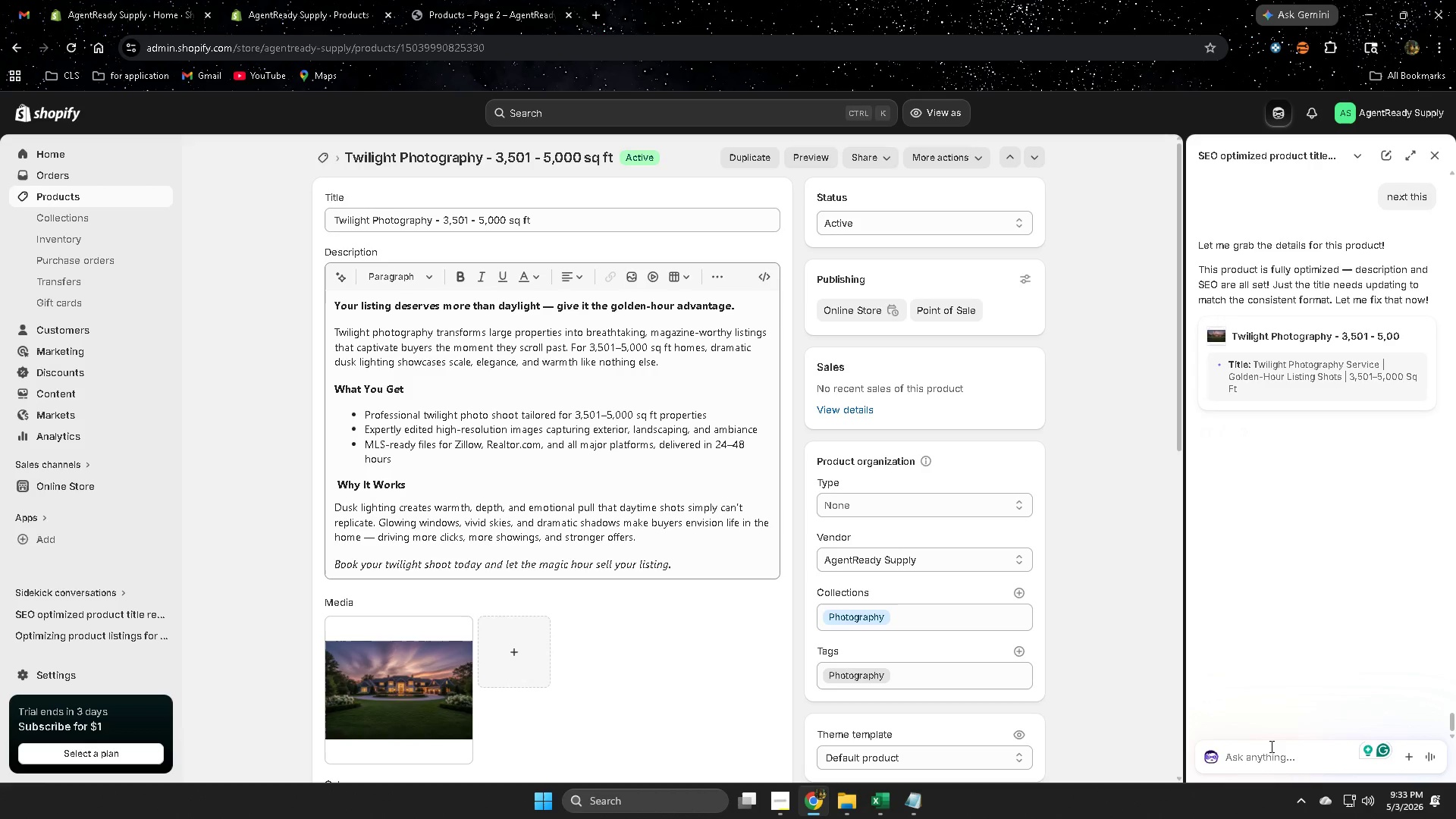 
left_click([959, 116])
 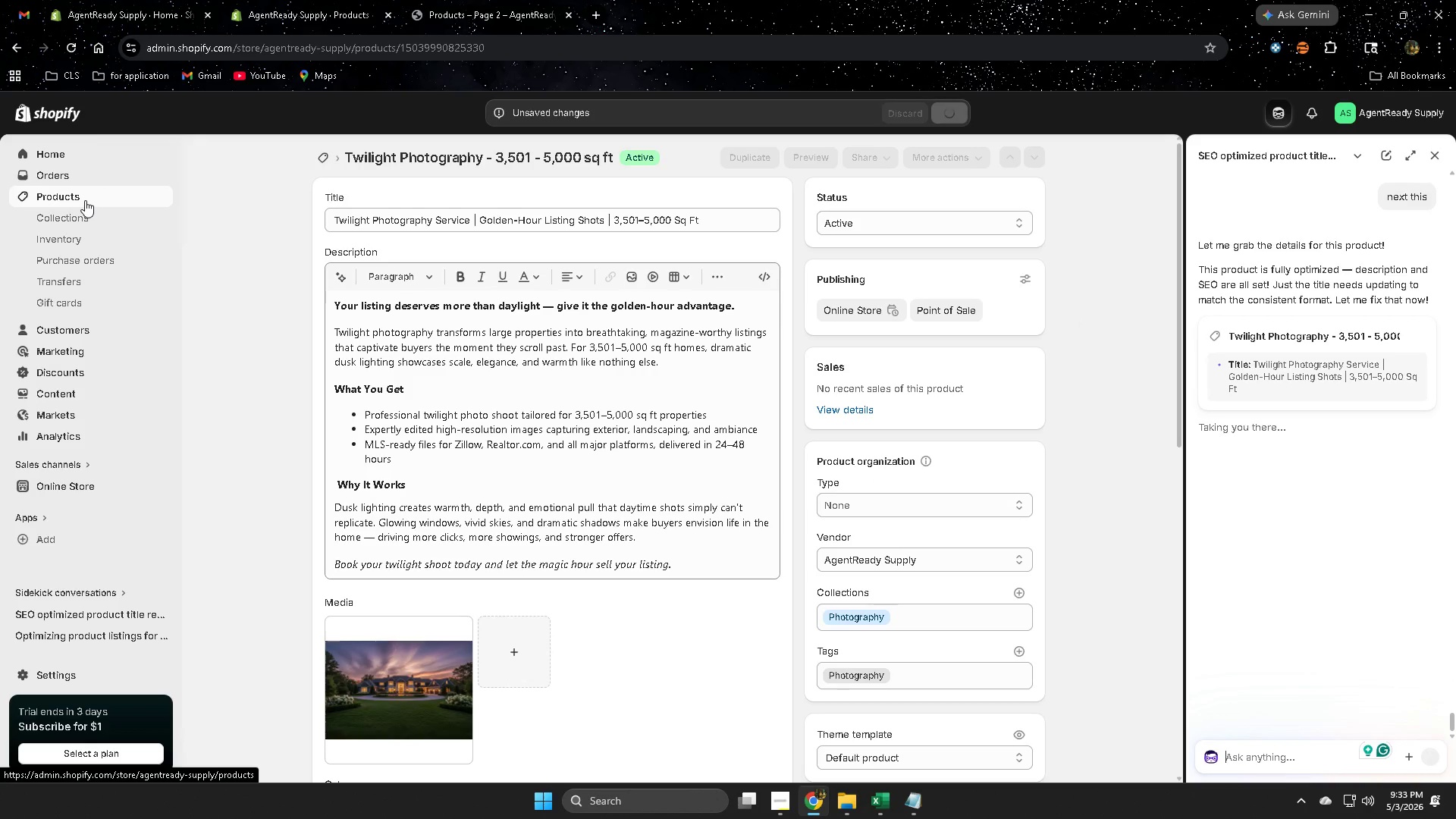 
left_click([85, 200])
 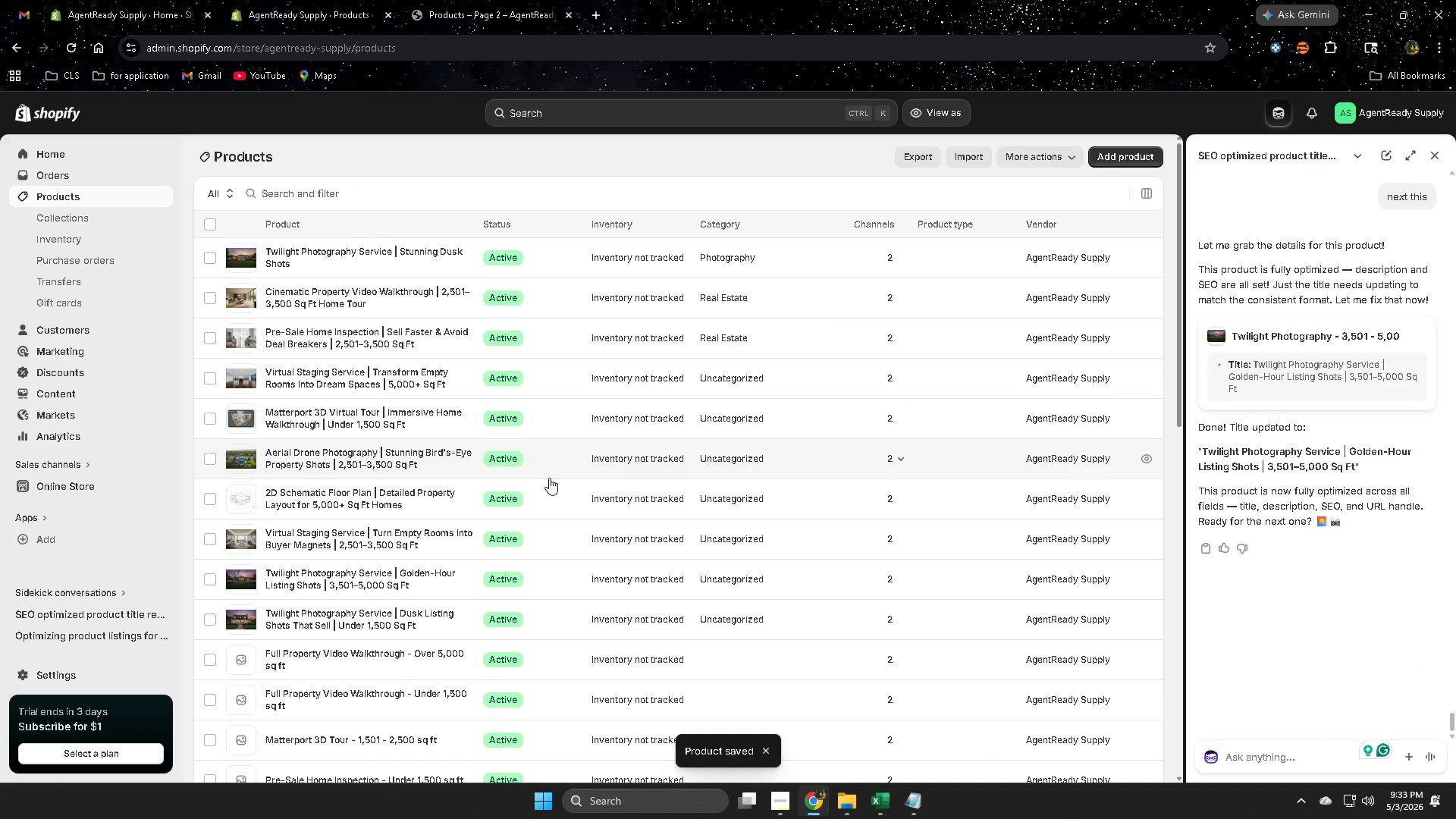 
scroll: coordinate [549, 478], scroll_direction: down, amount: 2.0
 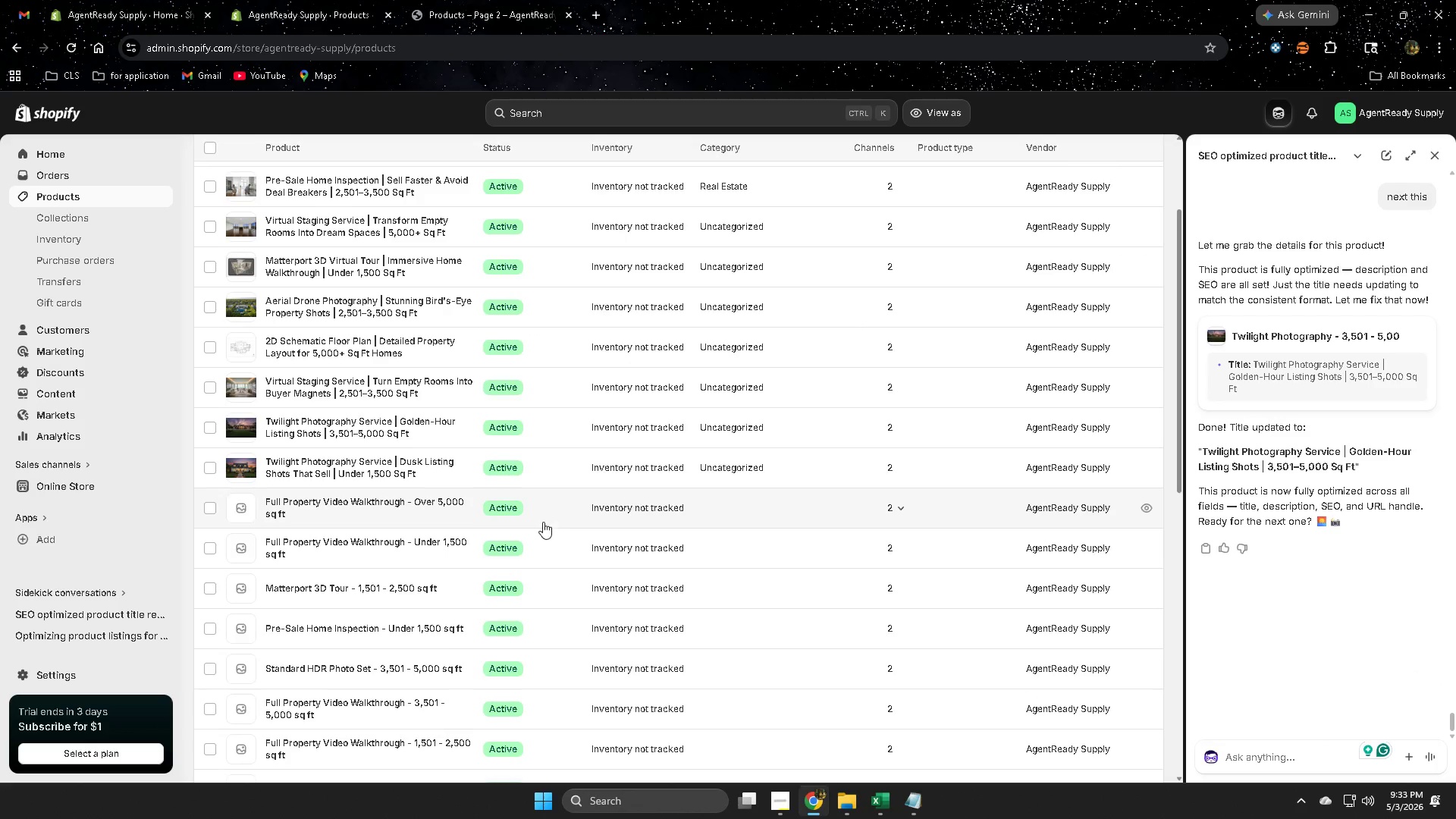 
left_click([543, 518])
 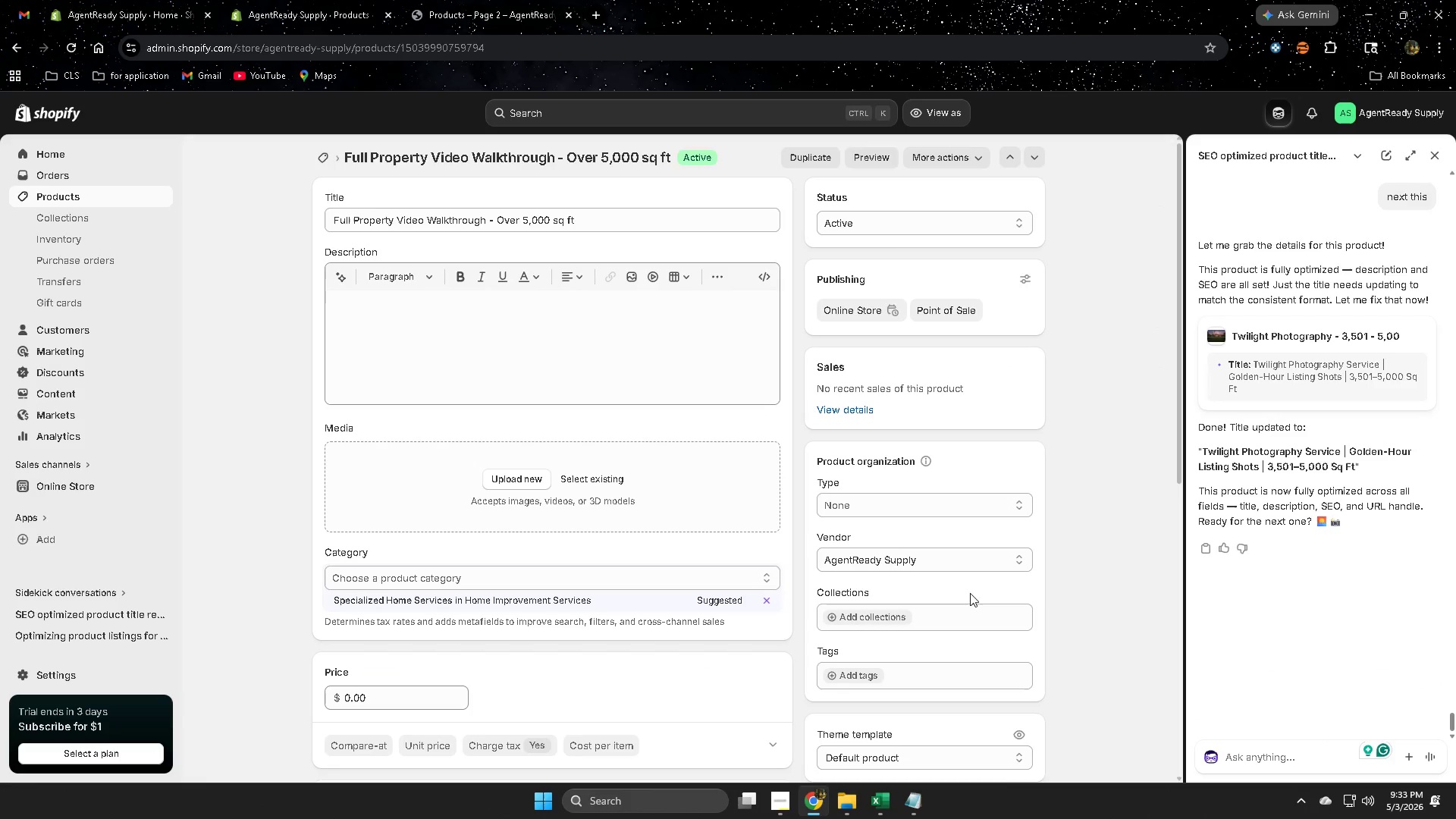 
double_click([595, 226])
 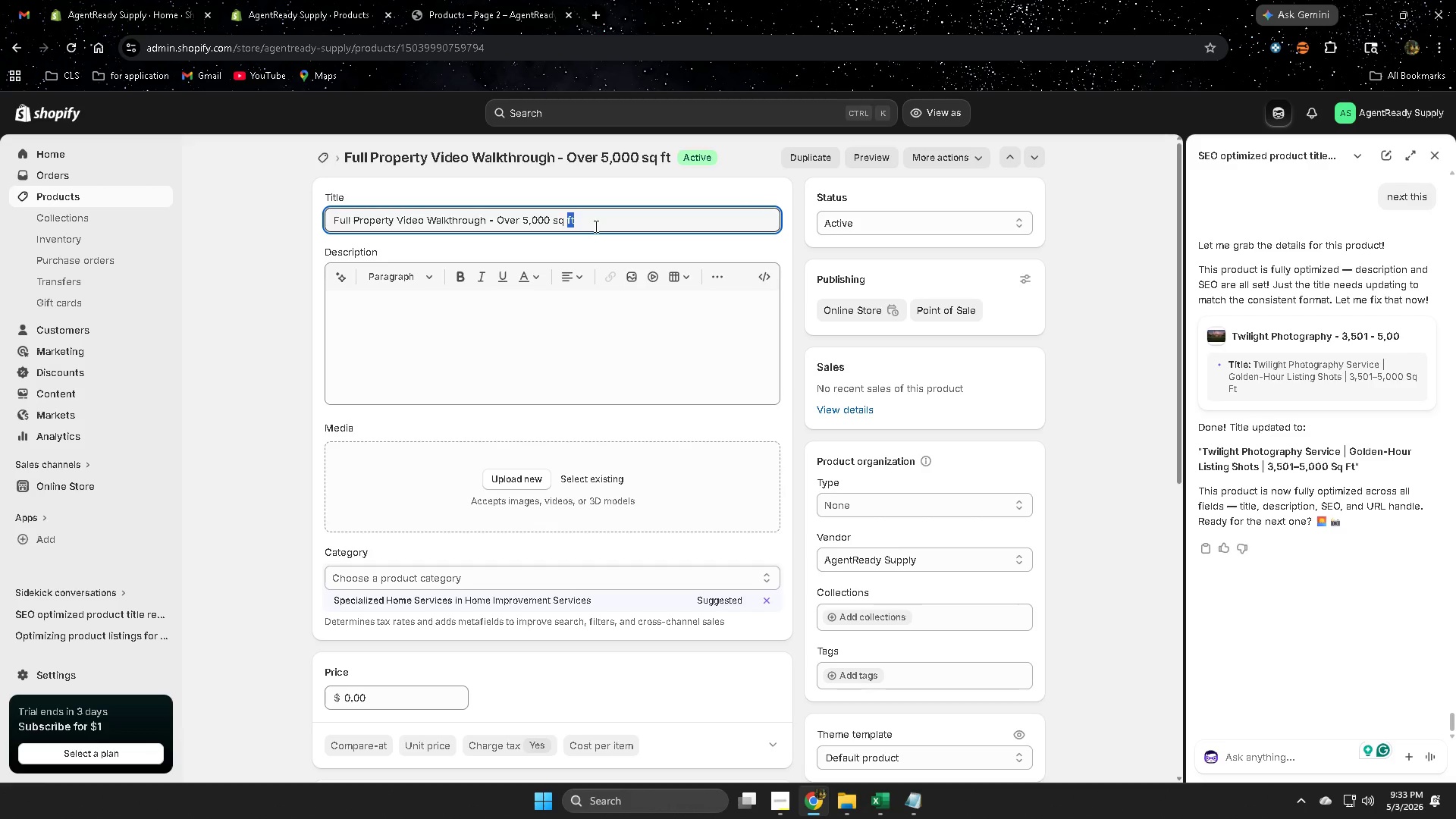 
triple_click([595, 226])
 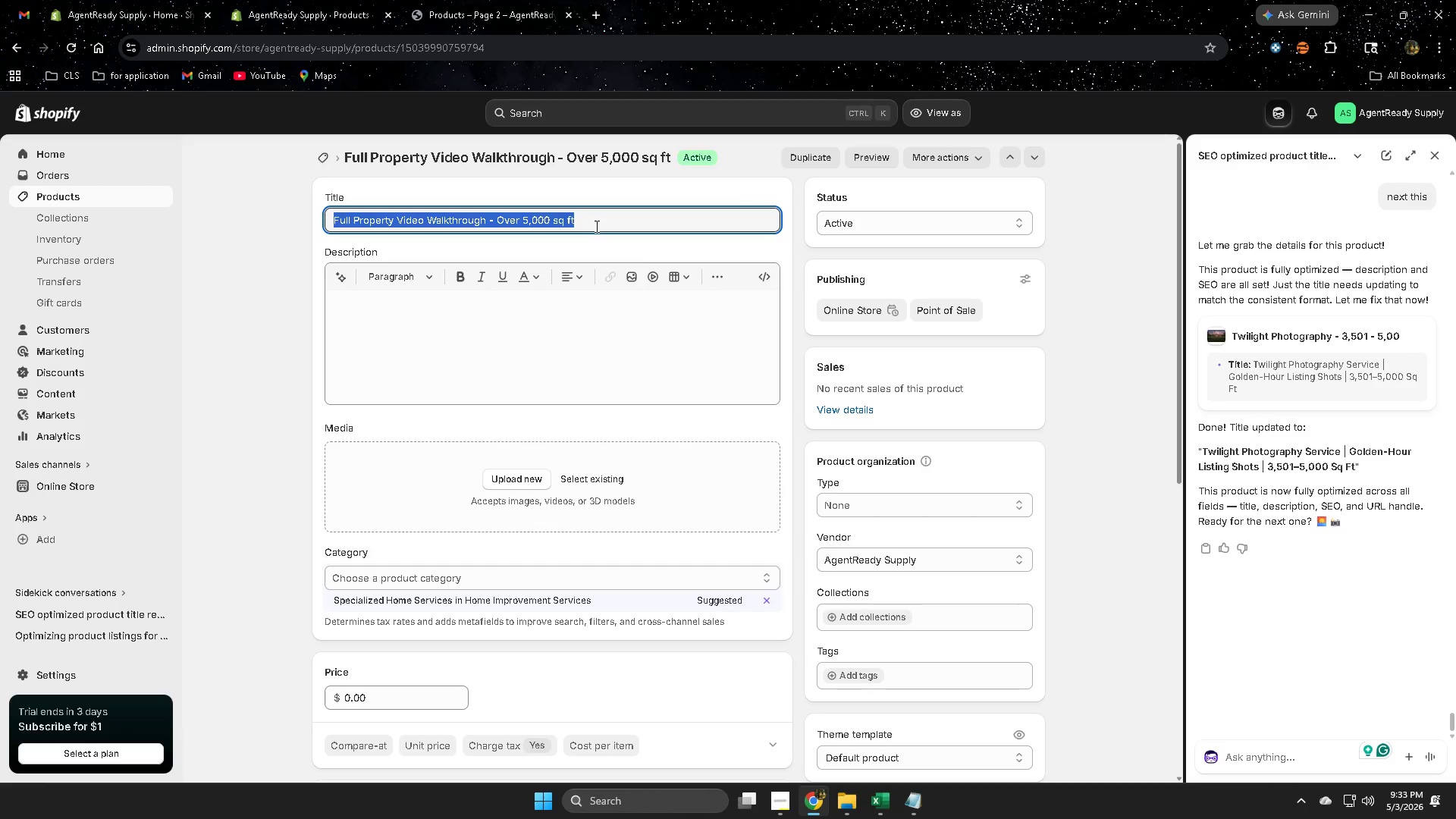 
key(Control+ControlLeft)
 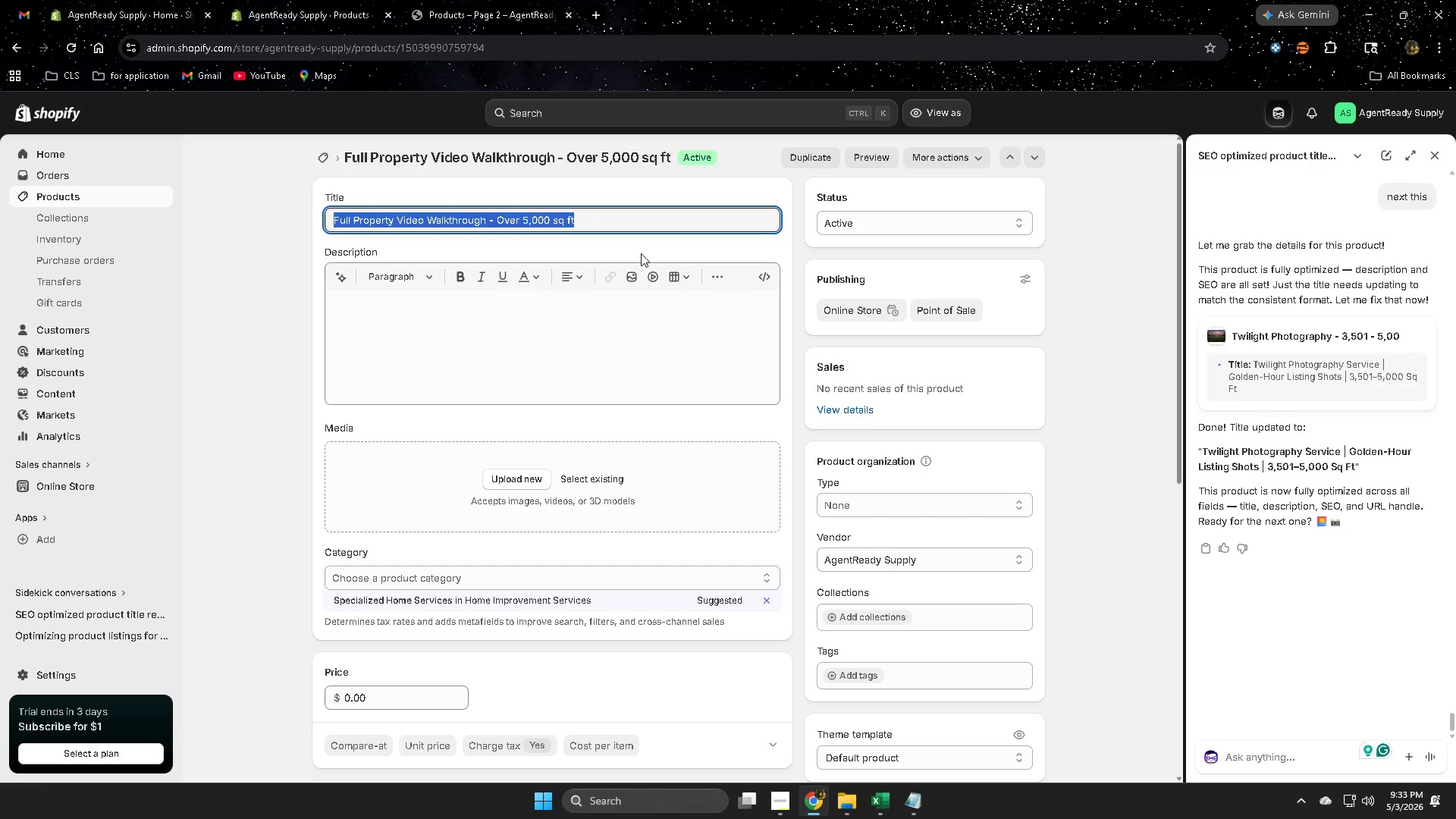 
key(Control+C)
 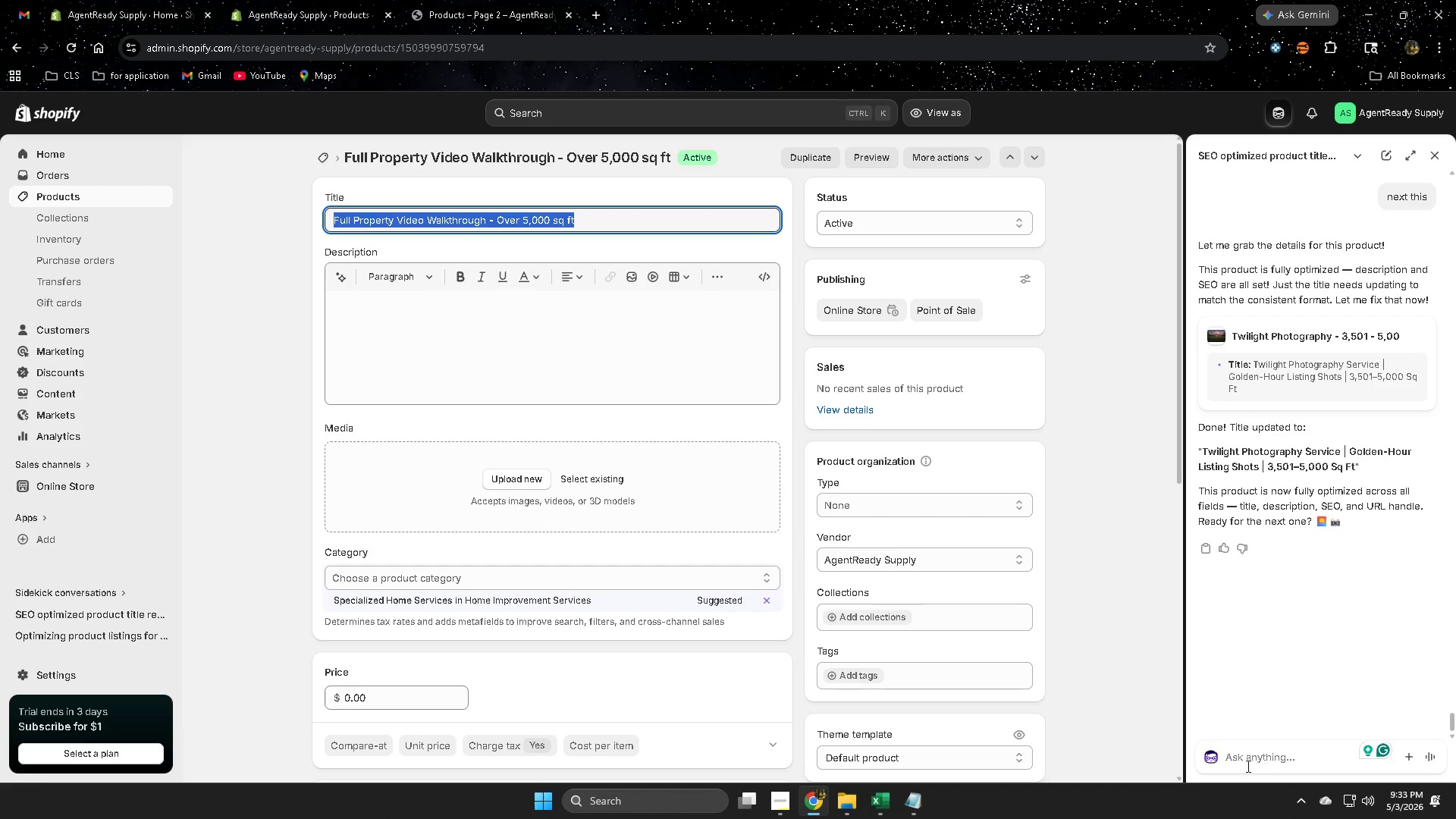 
left_click([1244, 762])
 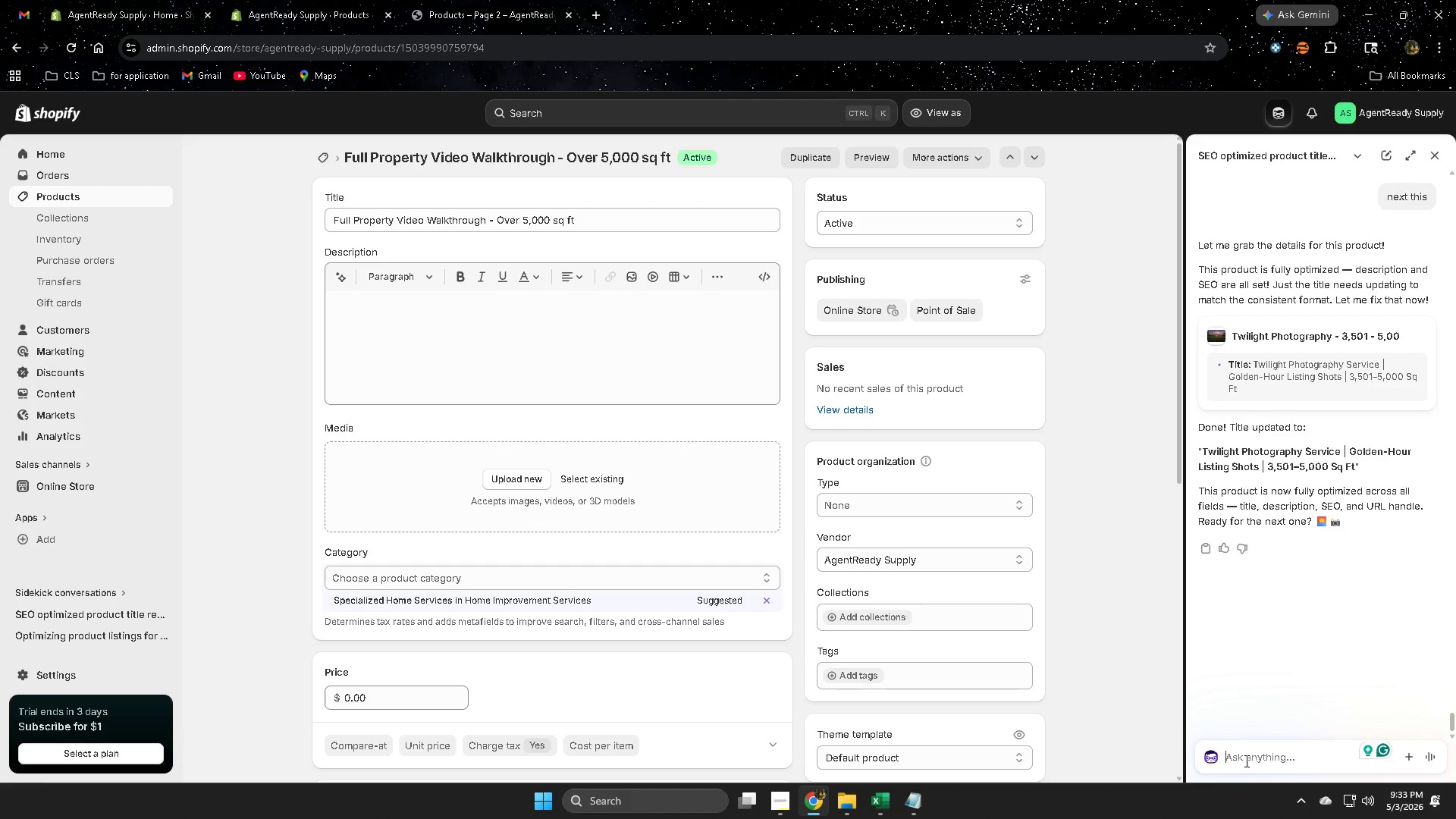 
type(next)
 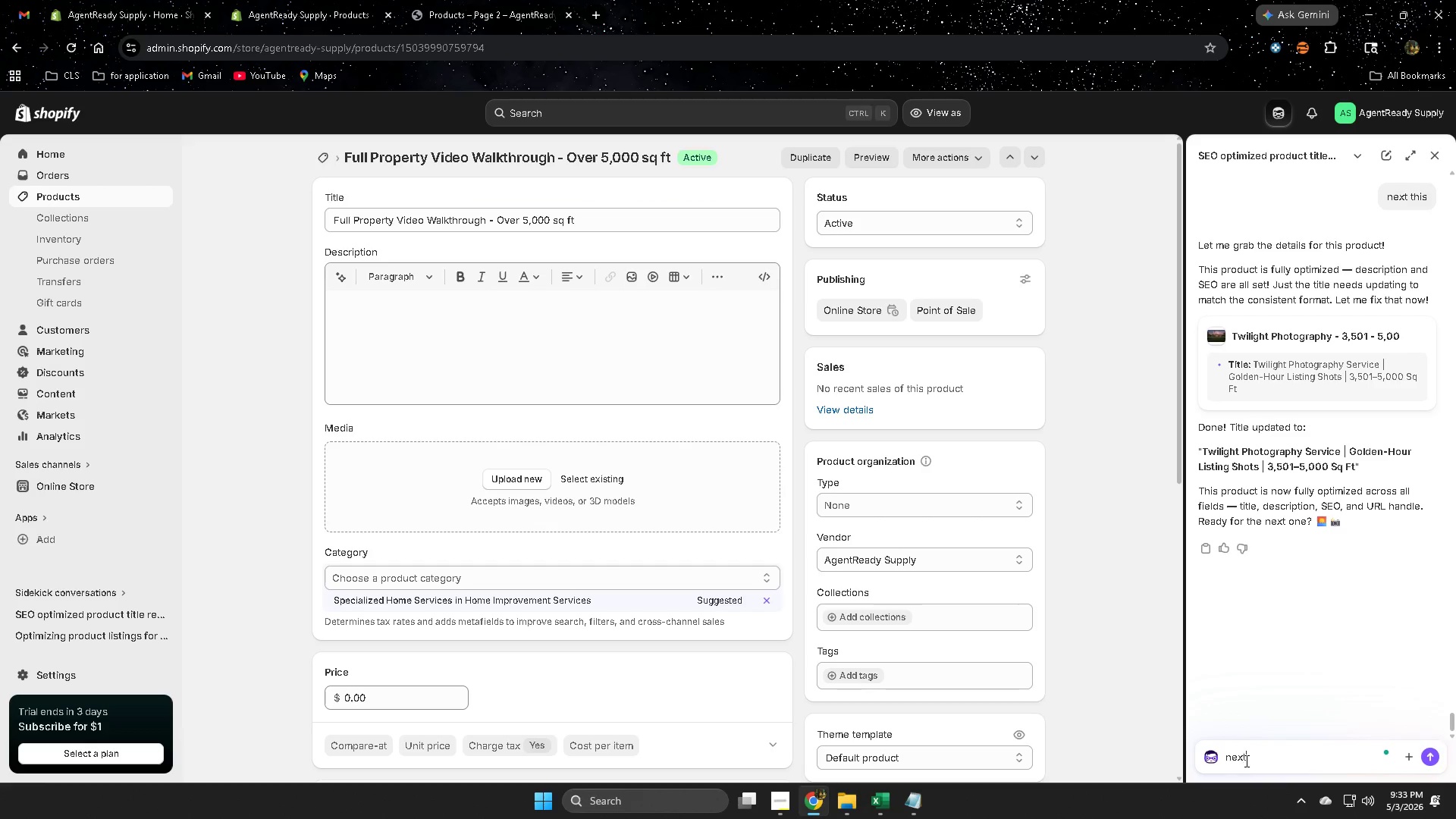 
key(Enter)